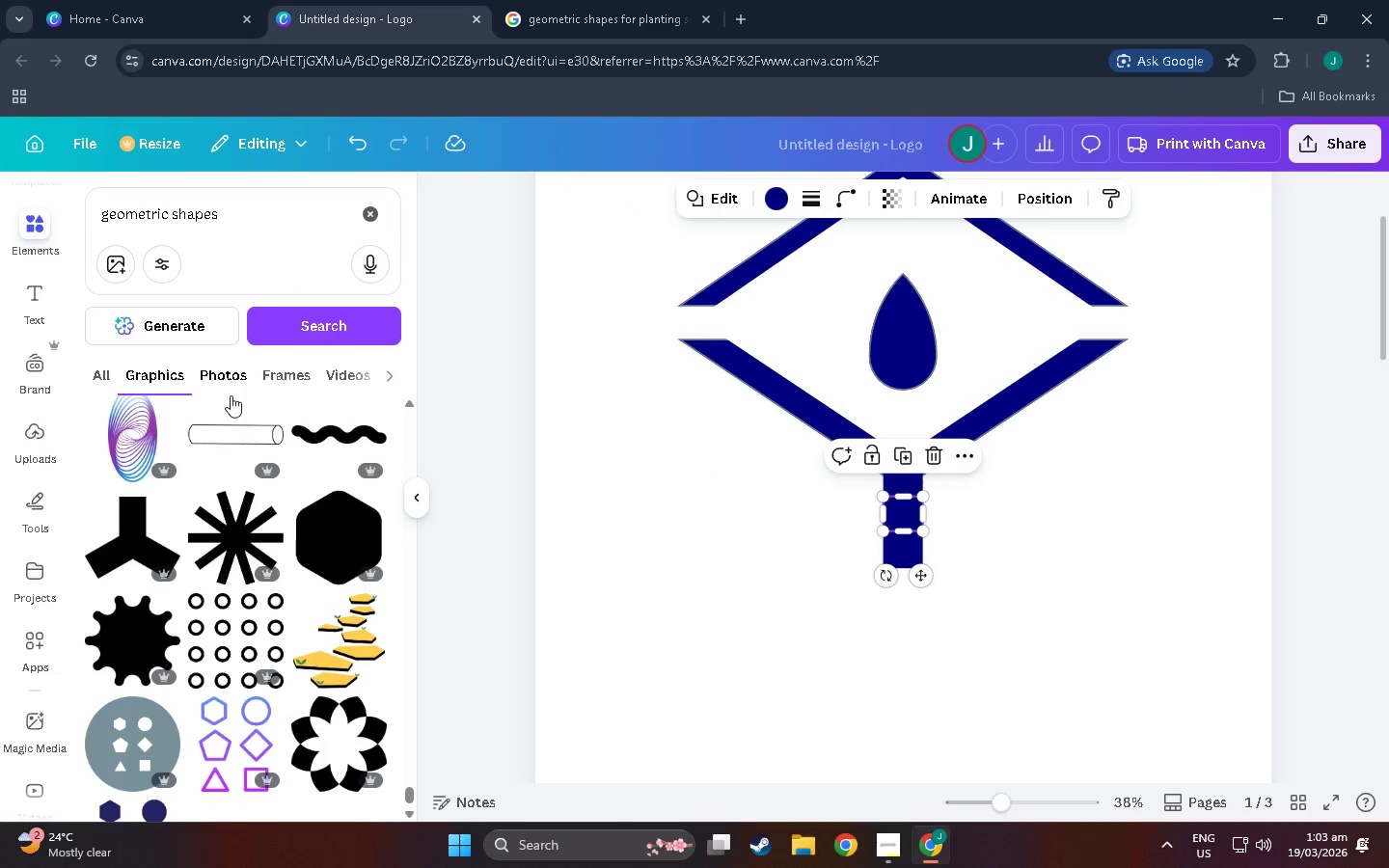 
scroll: coordinate [209, 565], scroll_direction: down, amount: 10.0
 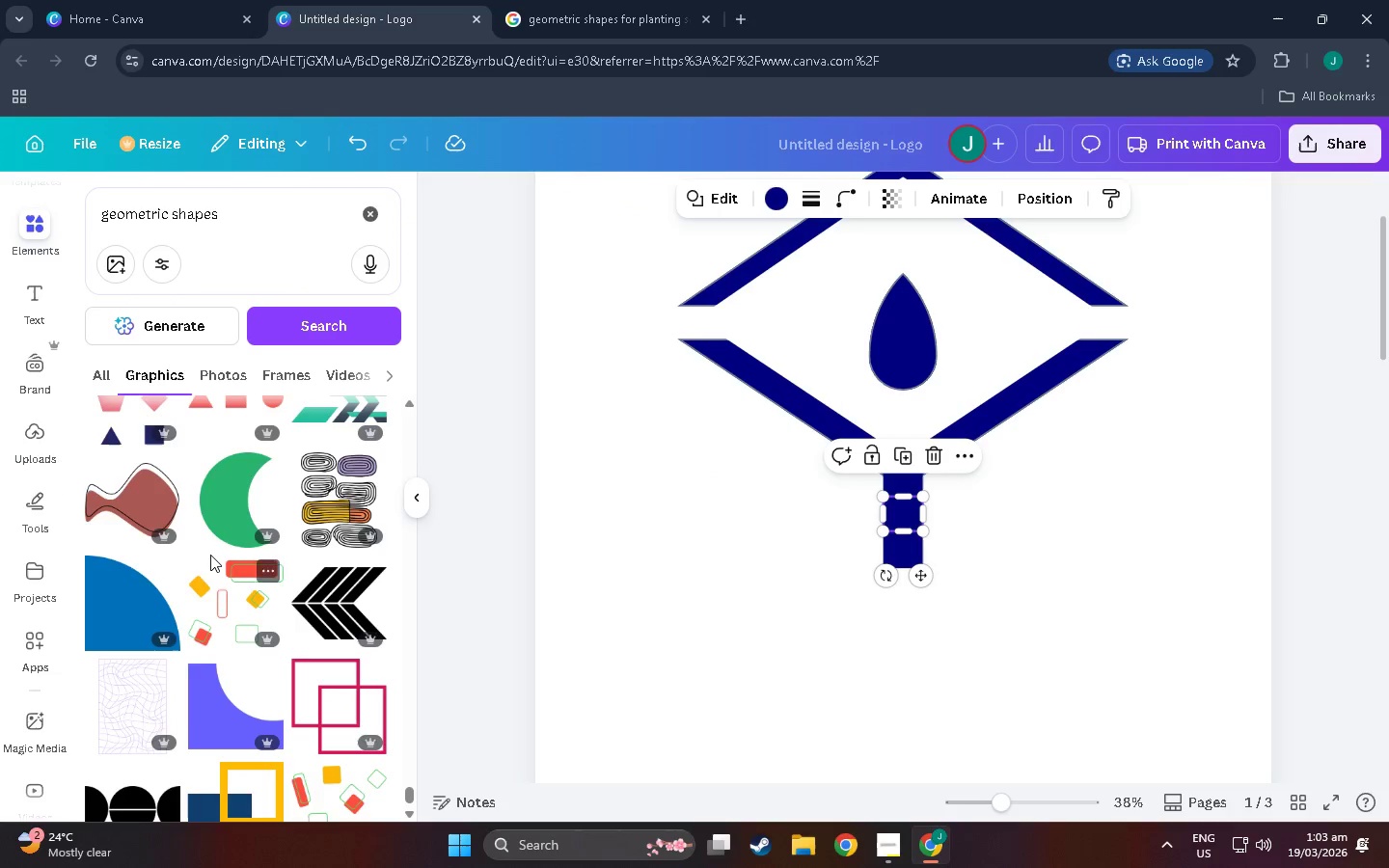 
scroll: coordinate [210, 553], scroll_direction: down, amount: 2.0
 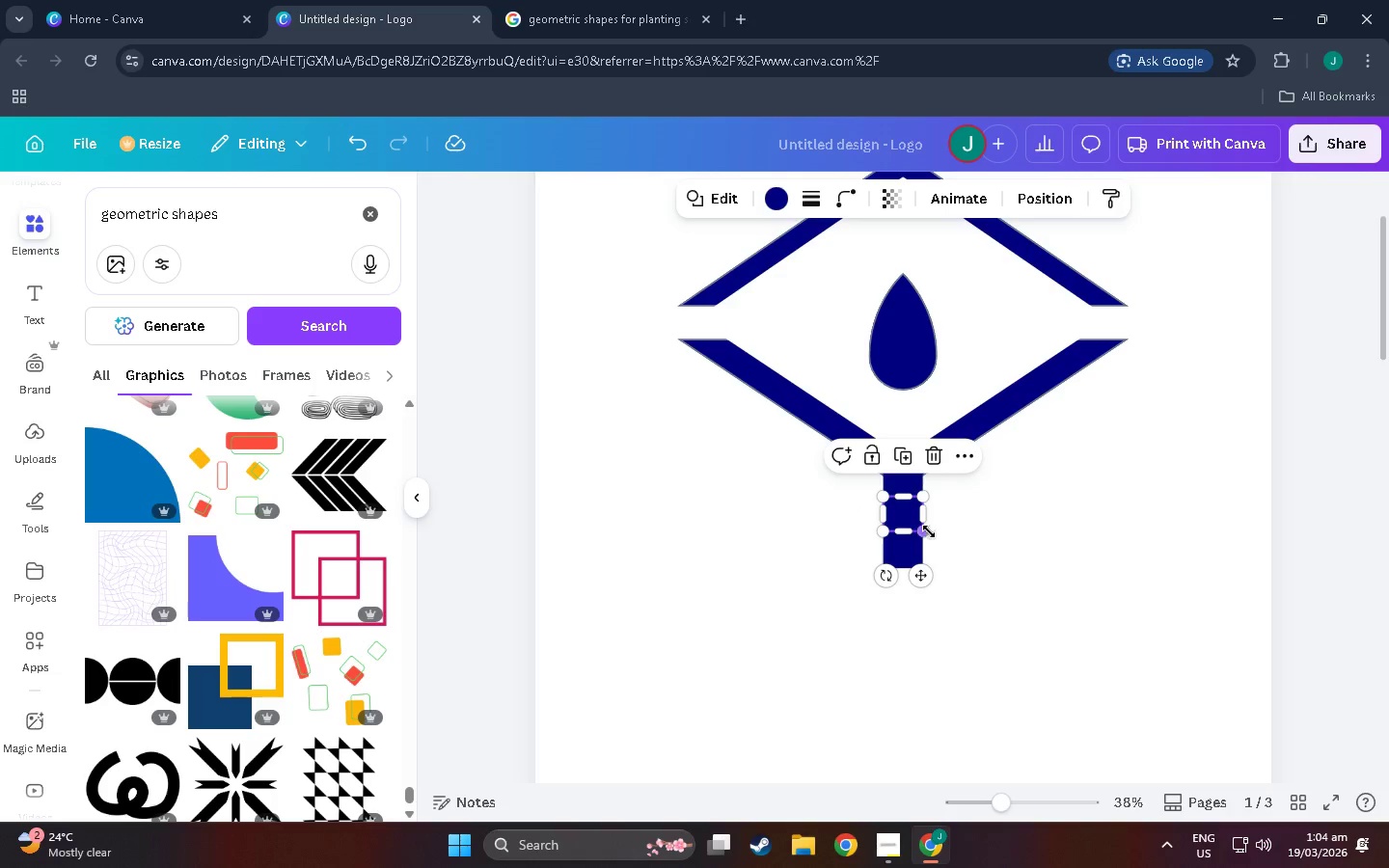 
left_click_drag(start_coordinate=[920, 573], to_coordinate=[1053, 589])
 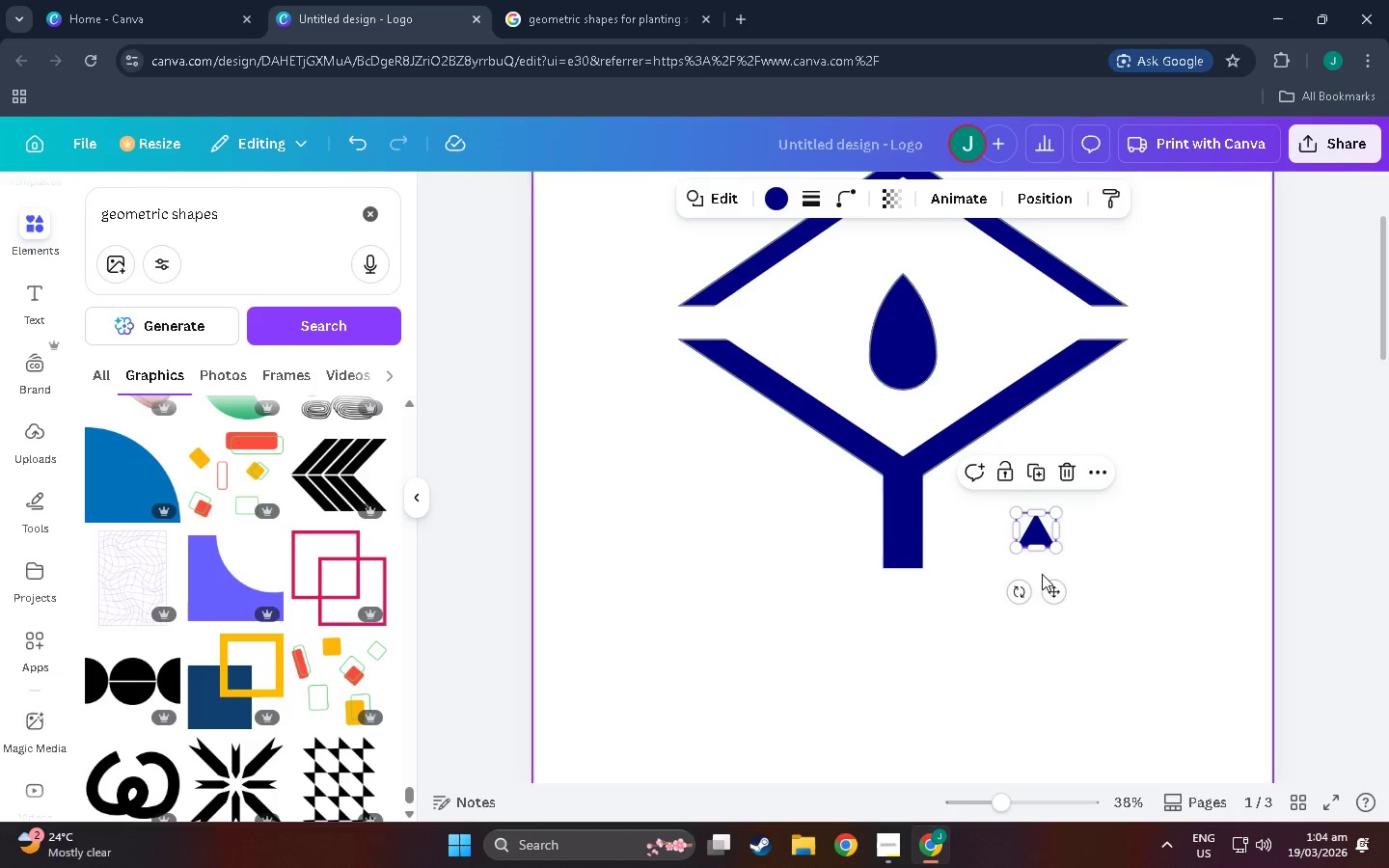 
left_click_drag(start_coordinate=[1015, 593], to_coordinate=[1062, 441])
 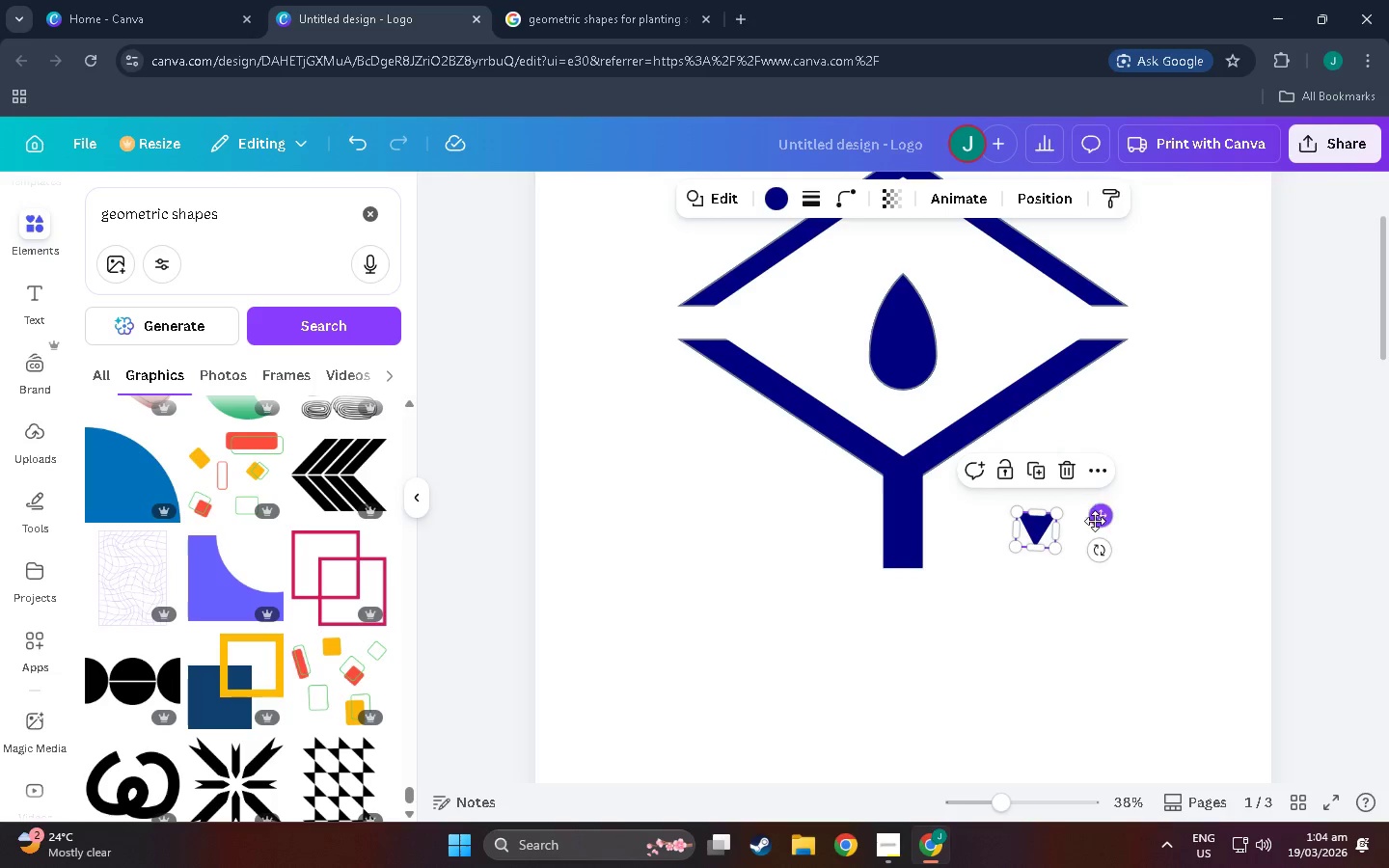 
left_click_drag(start_coordinate=[1101, 558], to_coordinate=[1112, 555])
 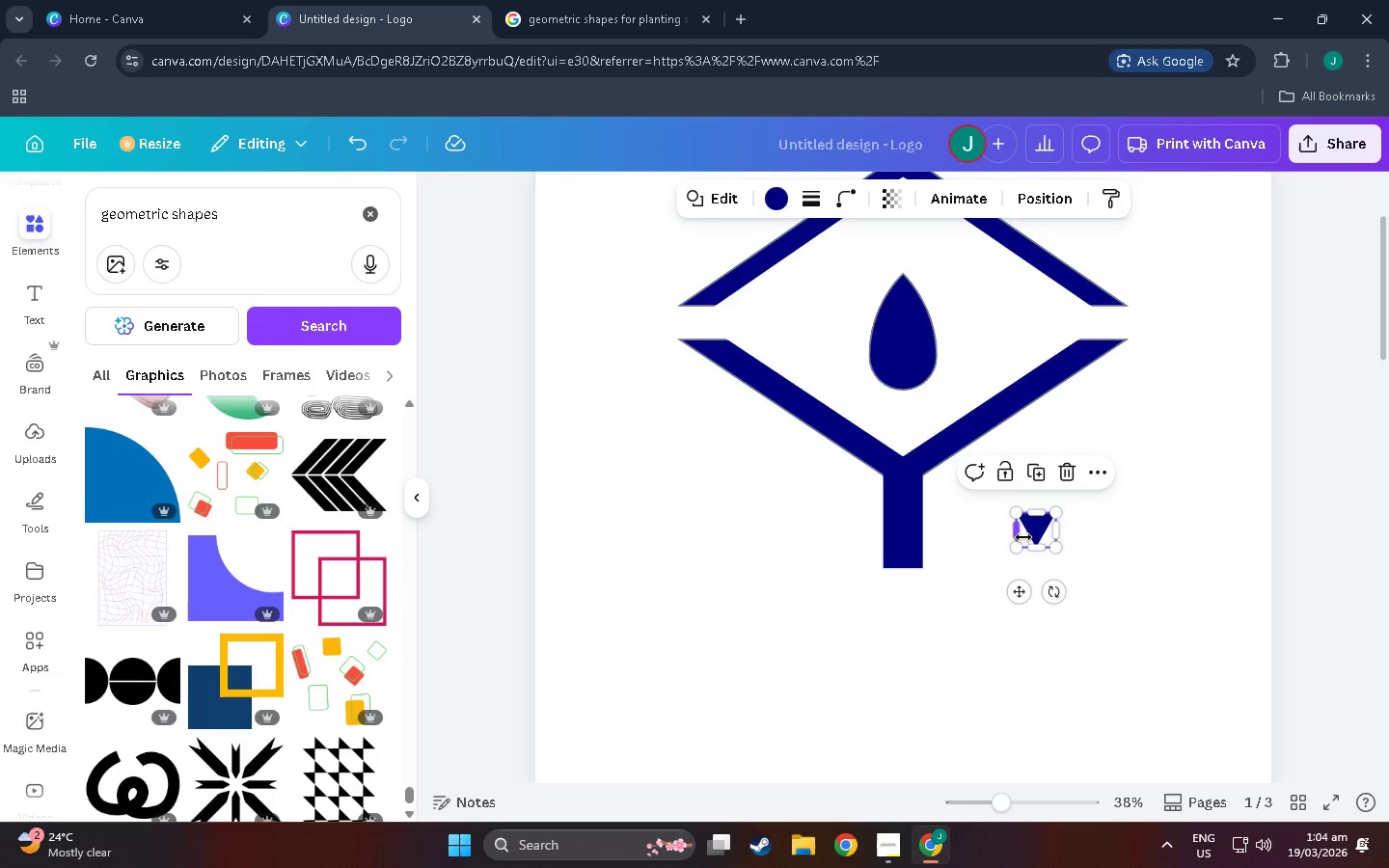 
left_click_drag(start_coordinate=[1022, 586], to_coordinate=[889, 626])
 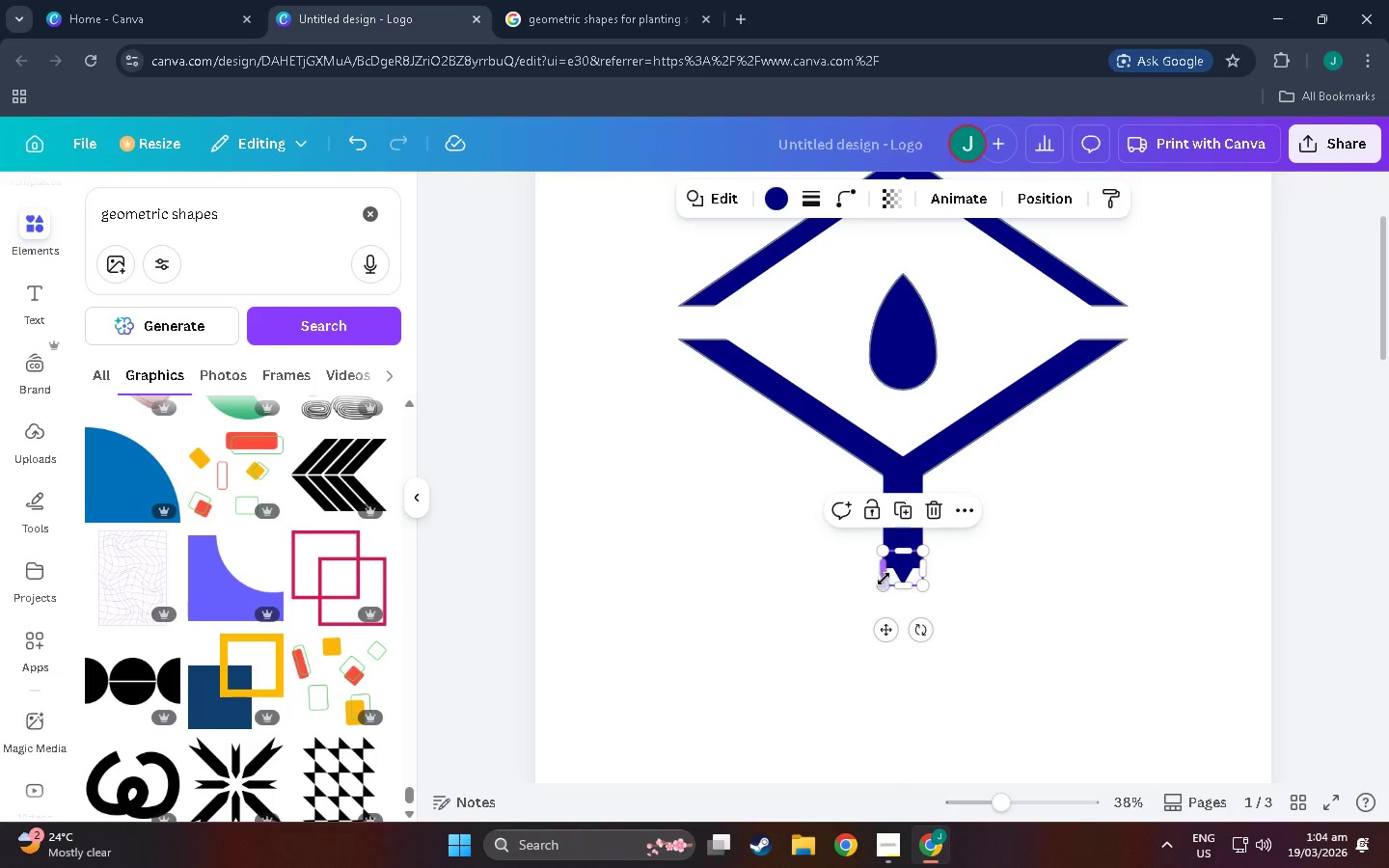 
left_click_drag(start_coordinate=[885, 584], to_coordinate=[670, 704])
 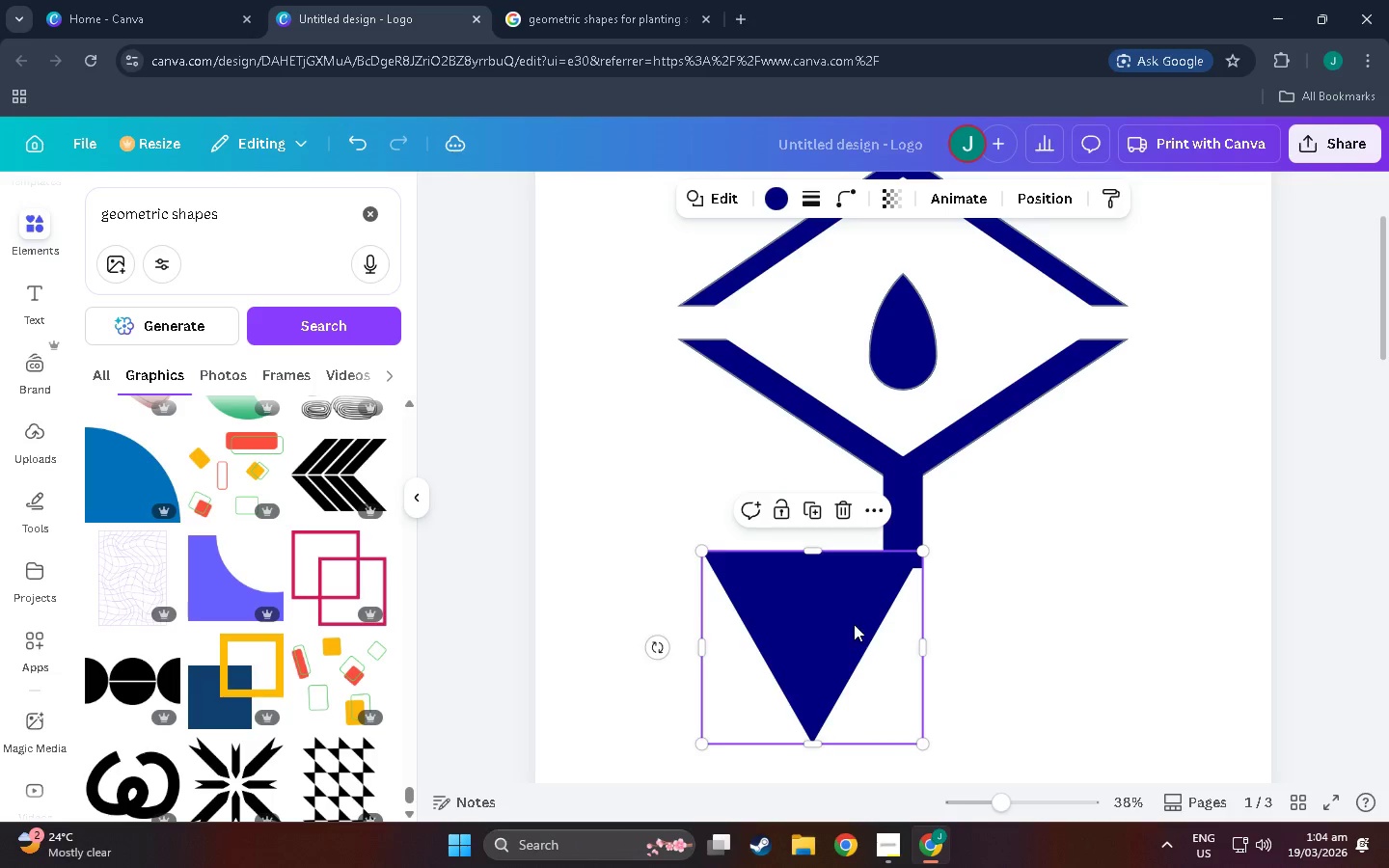 
left_click_drag(start_coordinate=[842, 632], to_coordinate=[926, 565])
 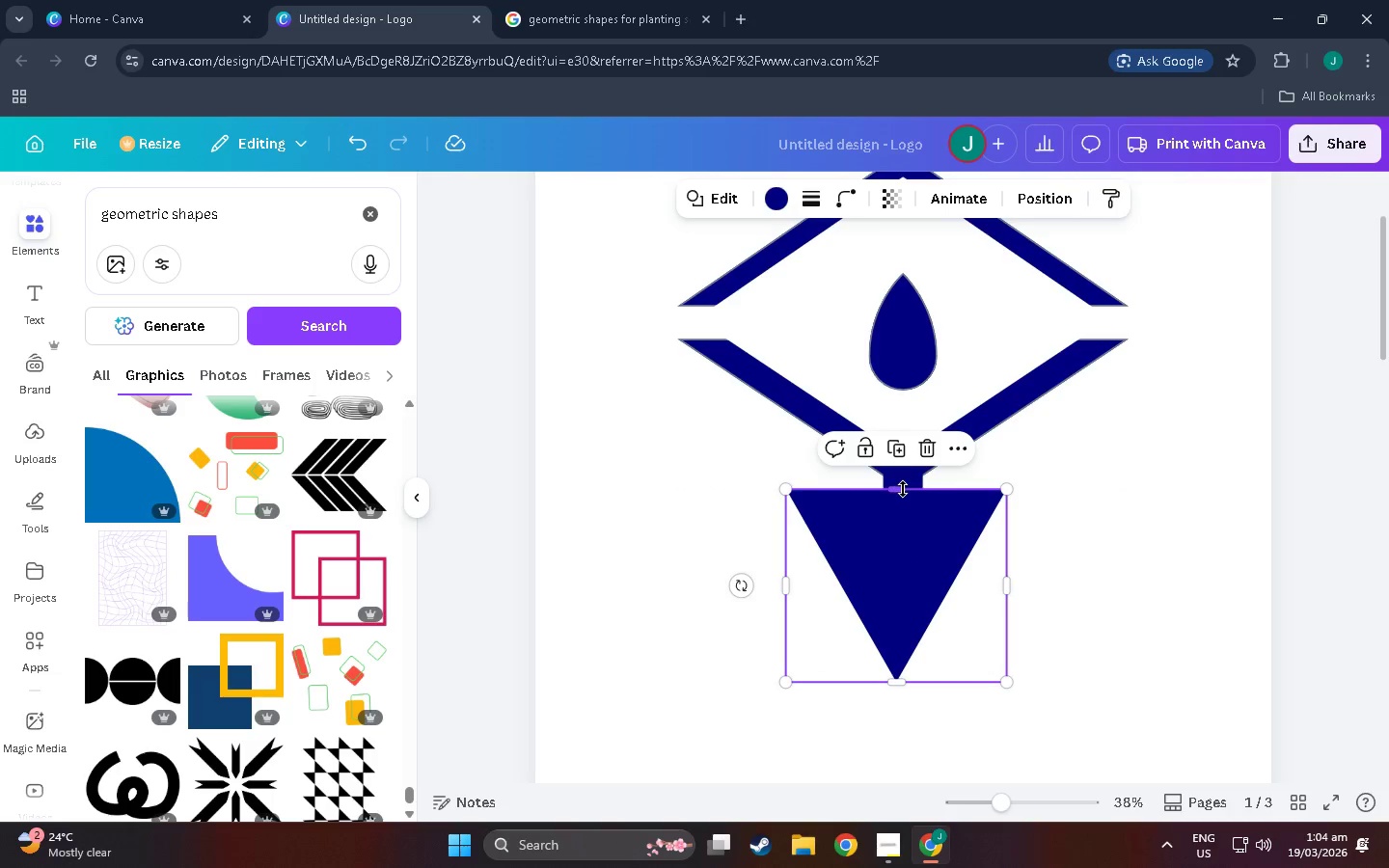 
left_click_drag(start_coordinate=[903, 489], to_coordinate=[911, 560])
 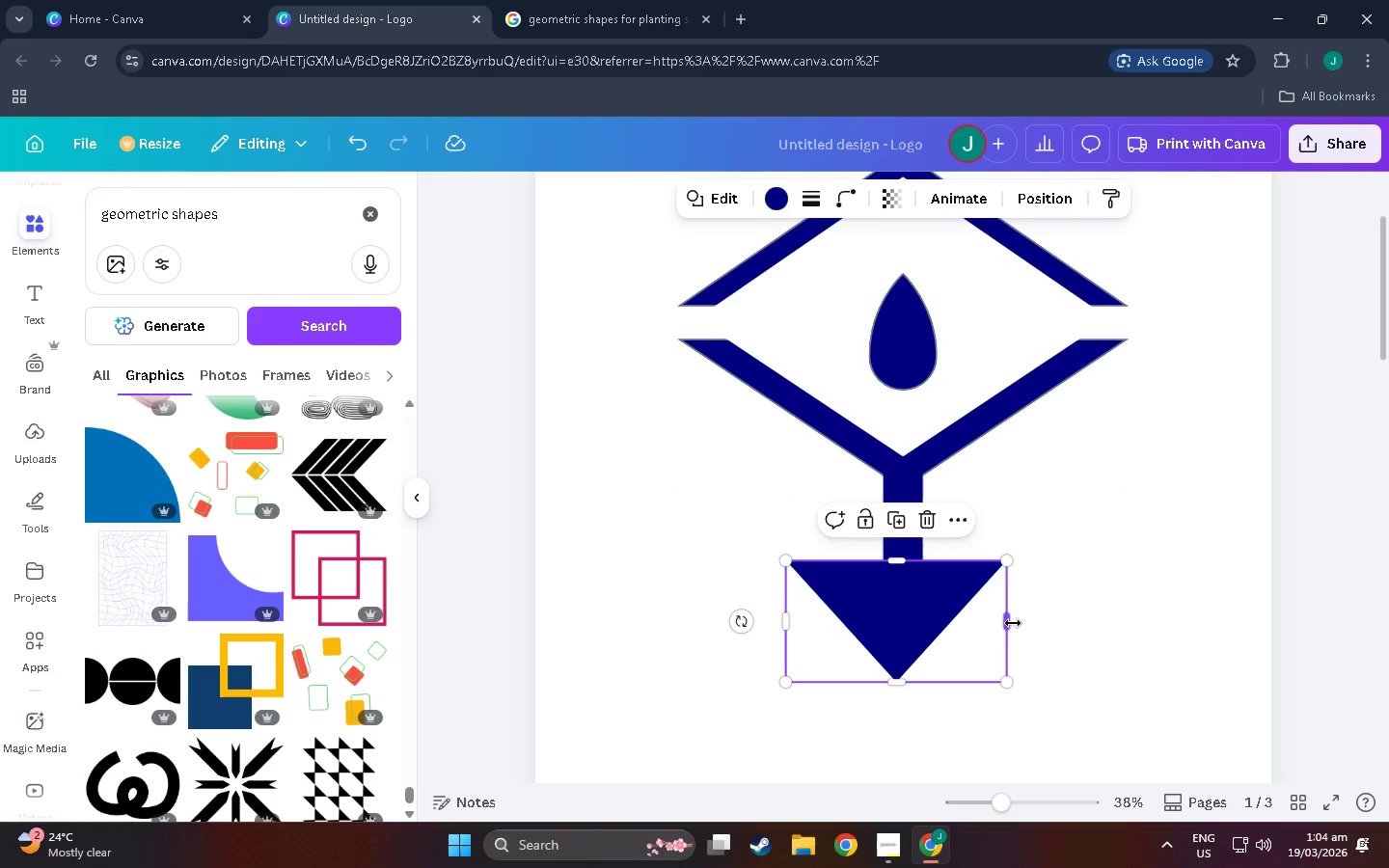 
left_click_drag(start_coordinate=[1013, 623], to_coordinate=[1134, 629])
 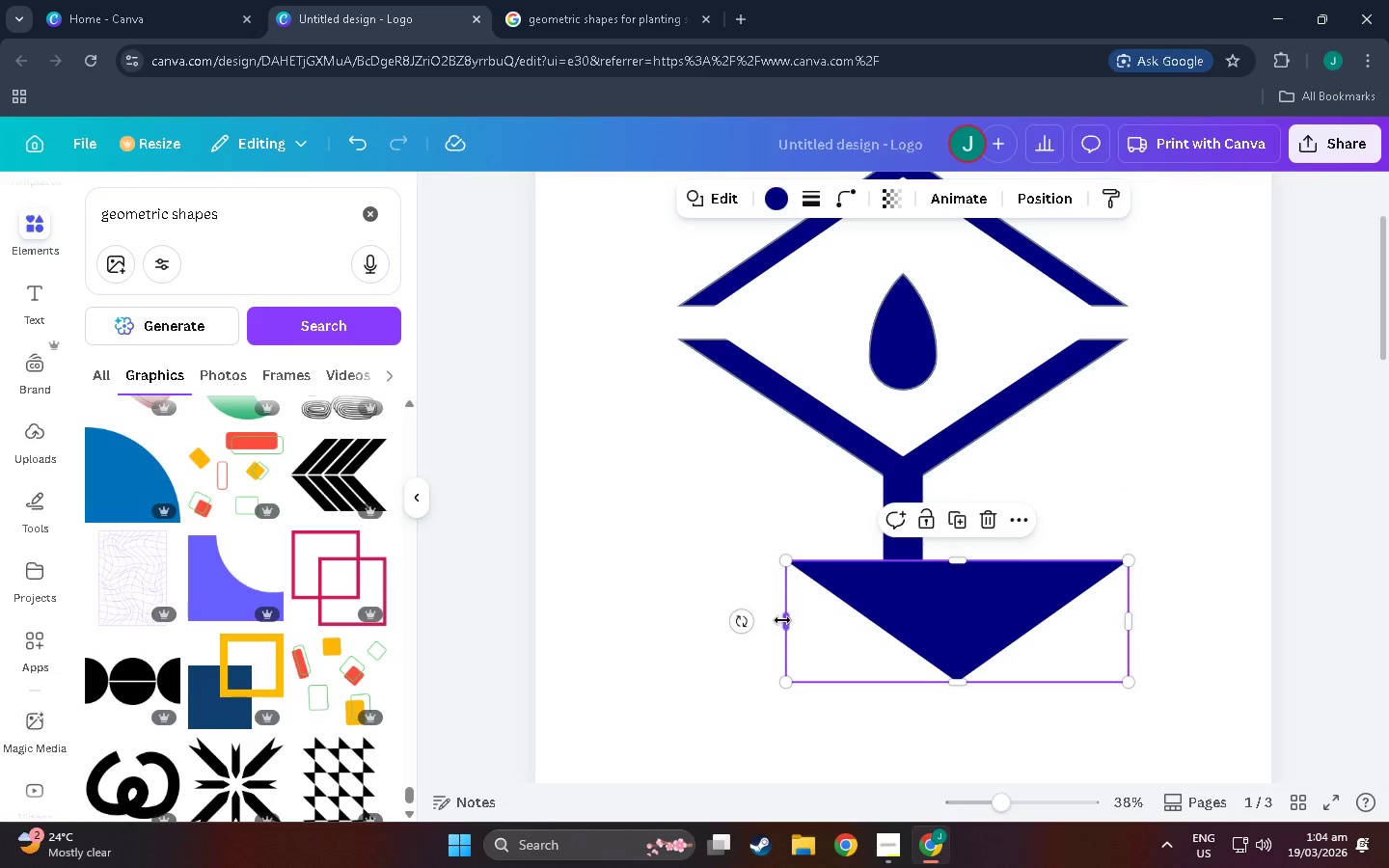 
left_click_drag(start_coordinate=[782, 620], to_coordinate=[676, 624])
 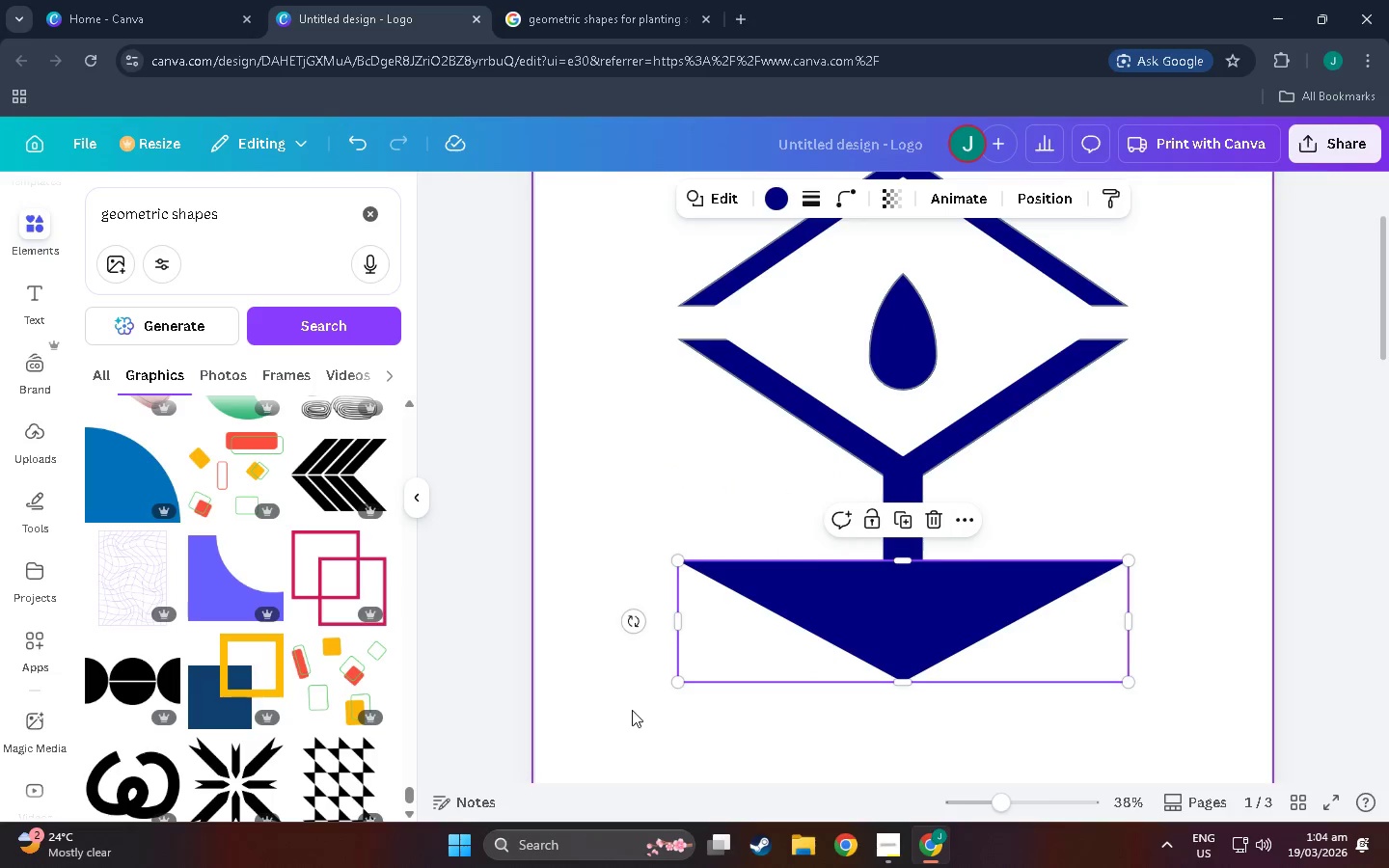 
left_click([606, 710])
 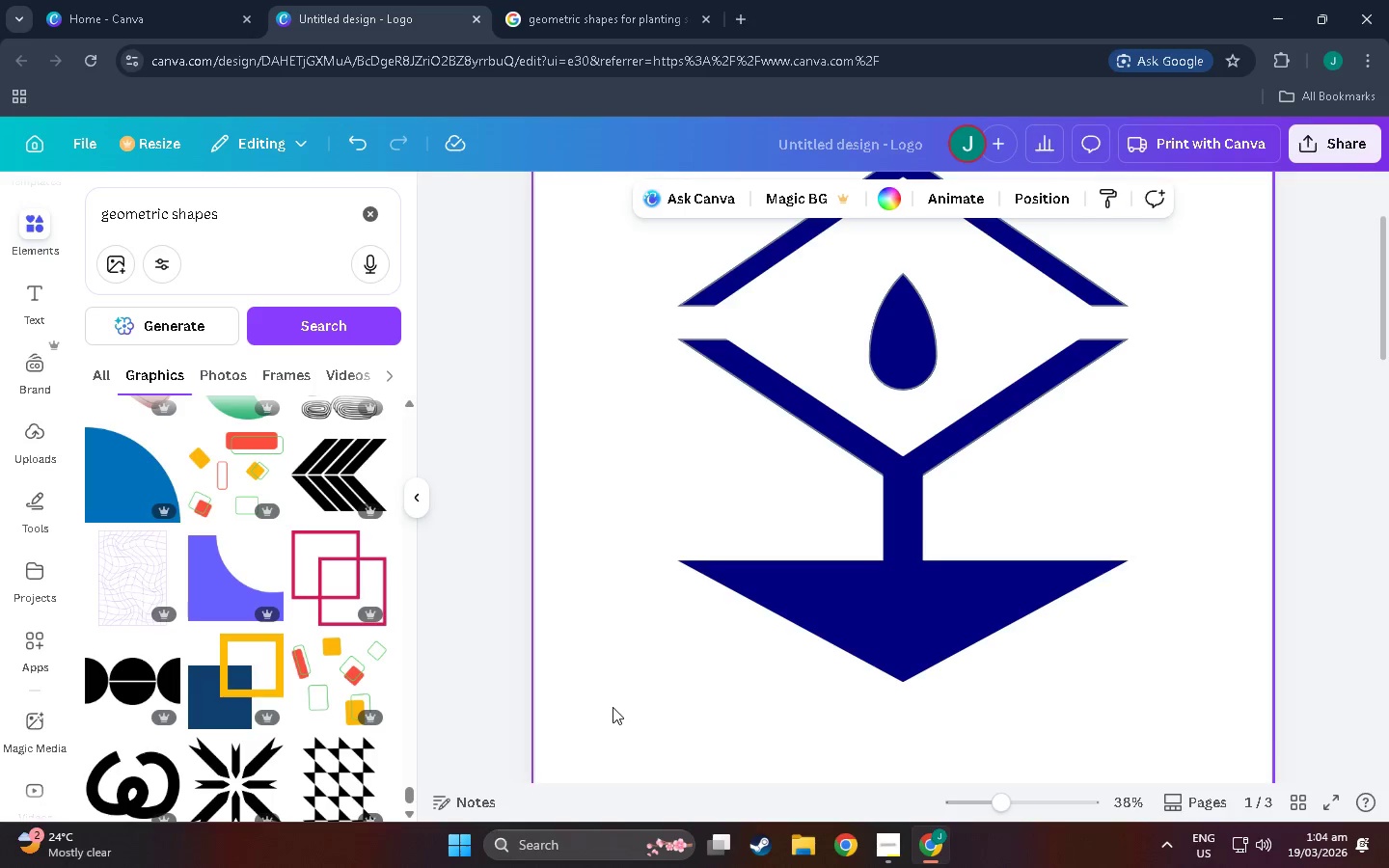 
left_click([615, 705])
 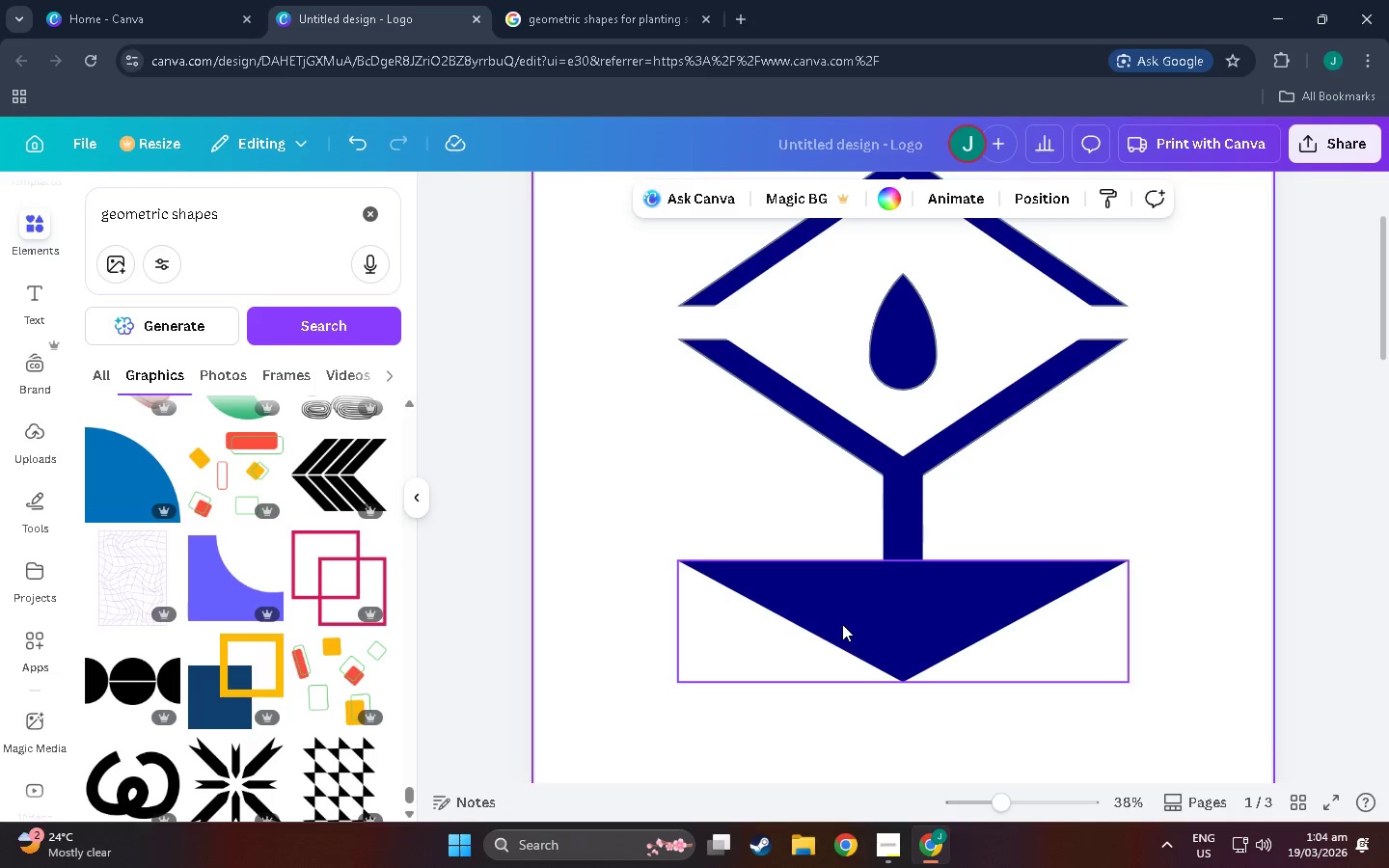 
scroll: coordinate [842, 625], scroll_direction: up, amount: 6.0
 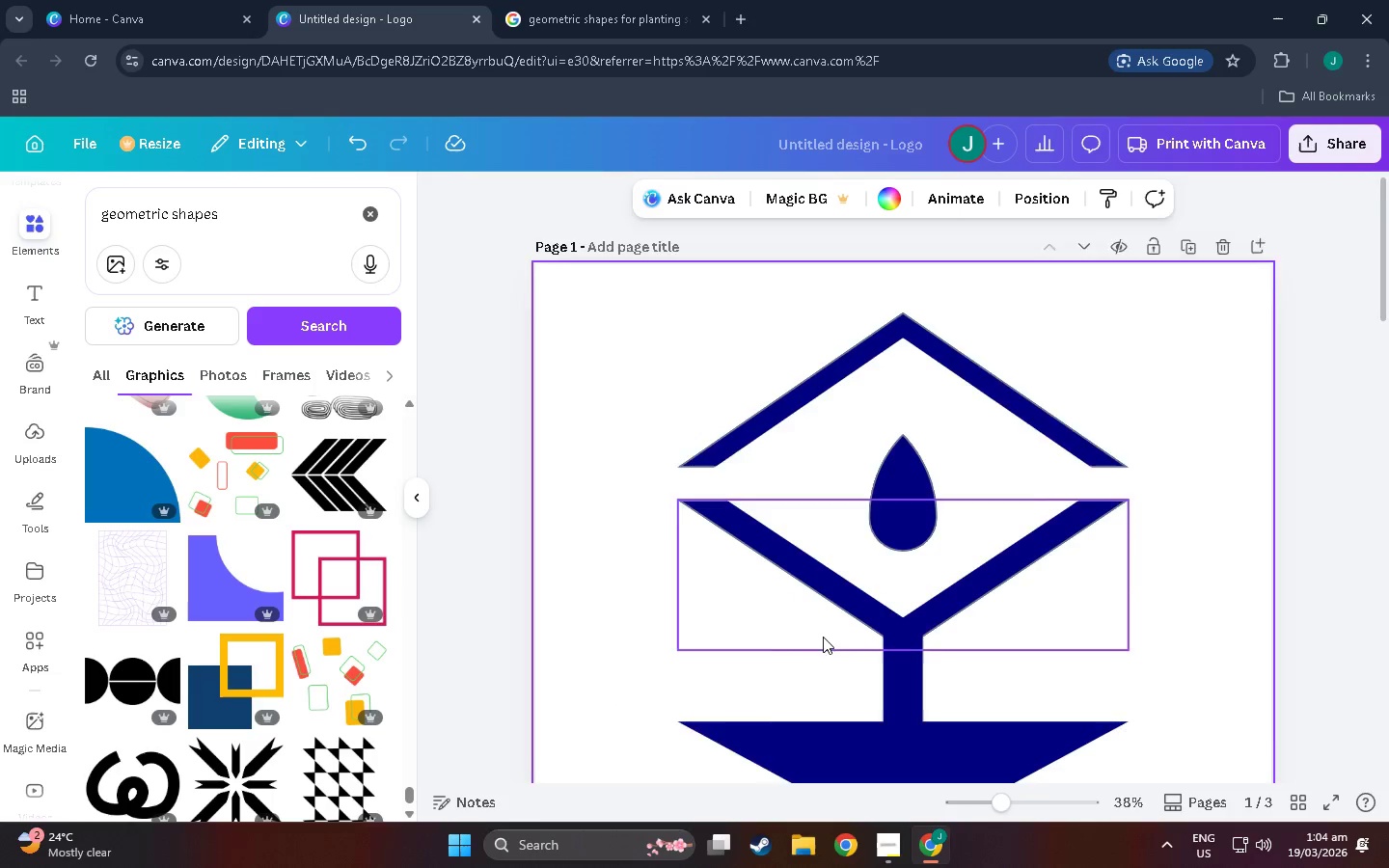 
scroll: coordinate [823, 632], scroll_direction: down, amount: 5.0
 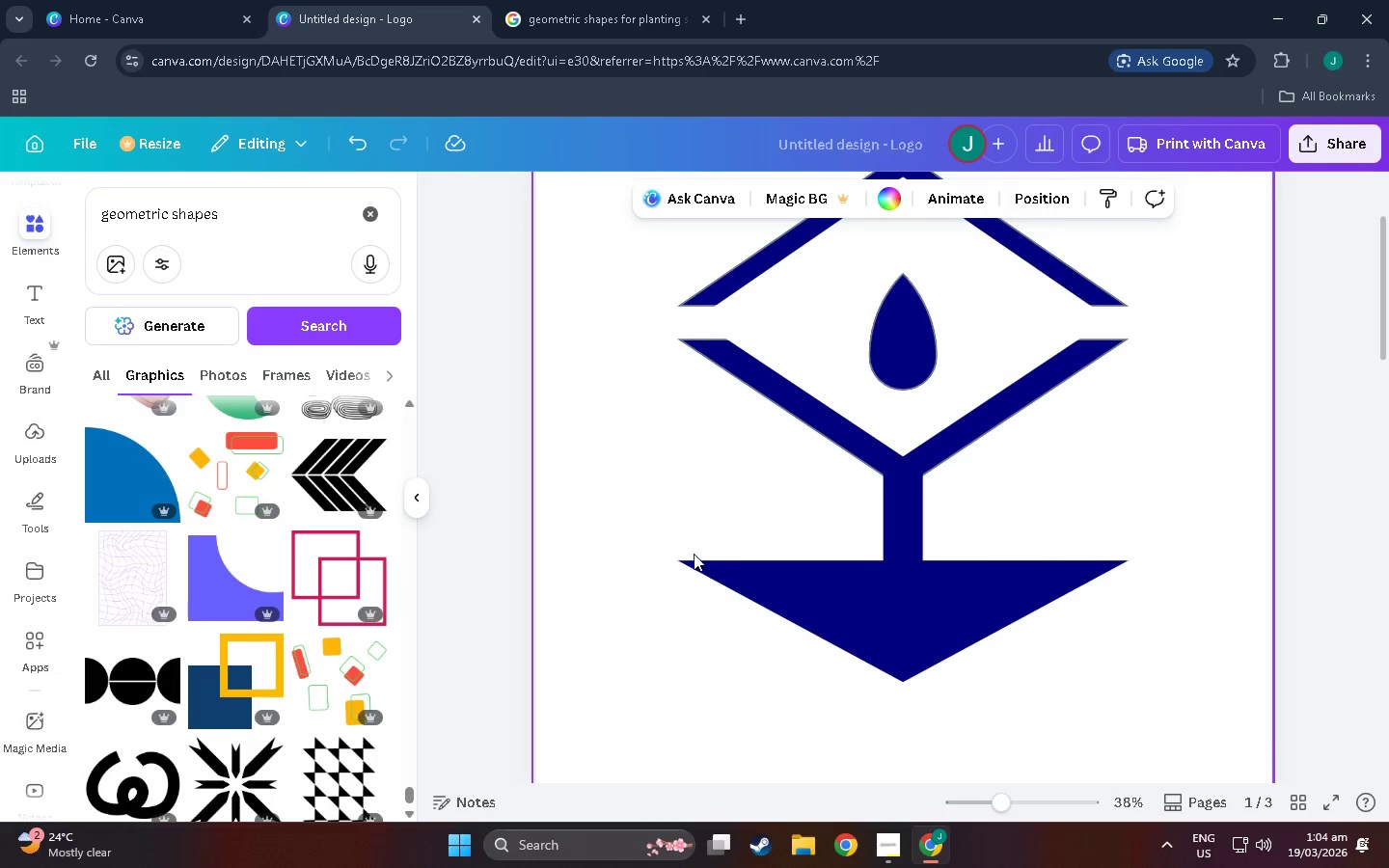 
left_click([692, 565])
 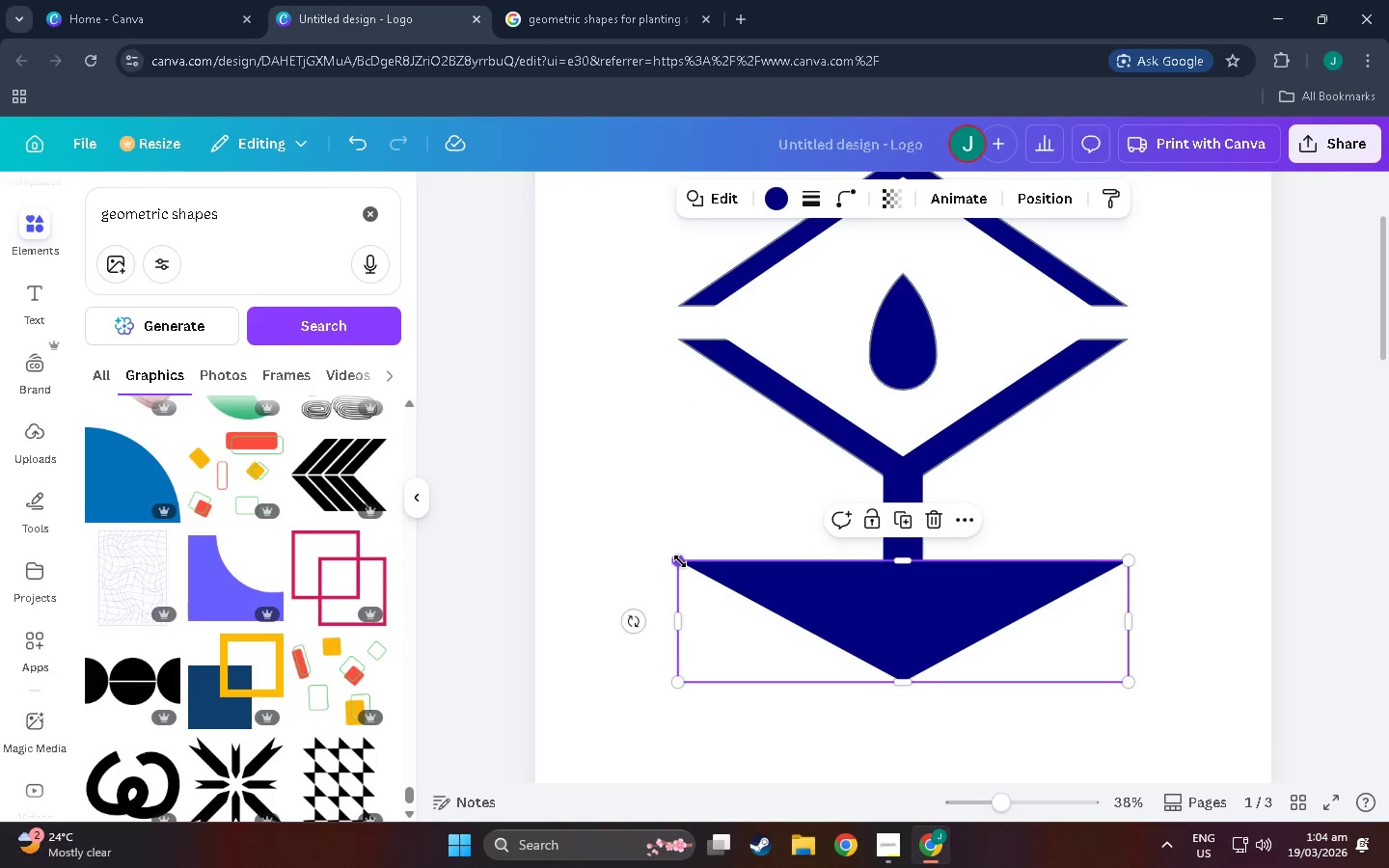 
left_click_drag(start_coordinate=[680, 561], to_coordinate=[608, 424])
 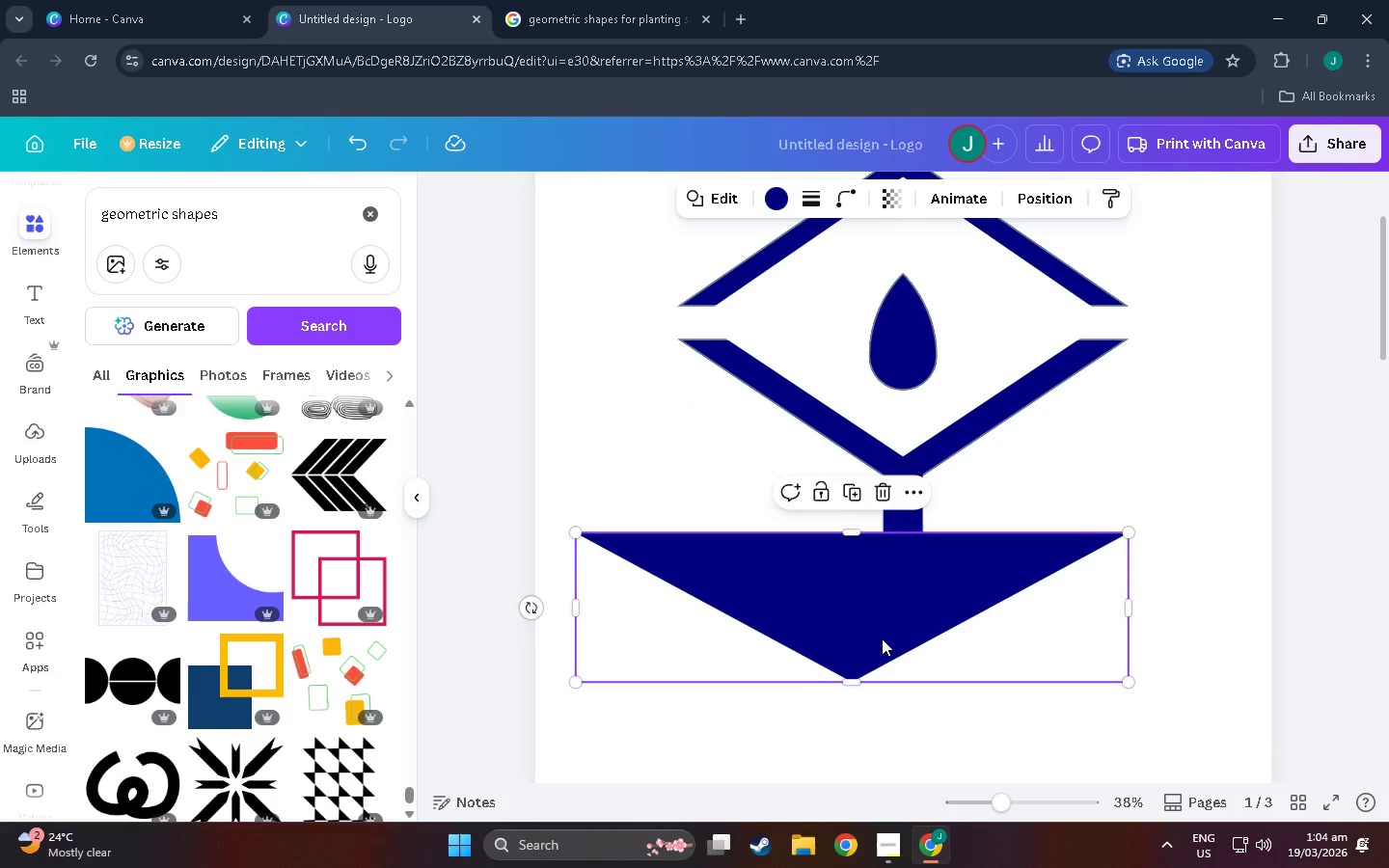 
left_click_drag(start_coordinate=[882, 638], to_coordinate=[927, 670])
 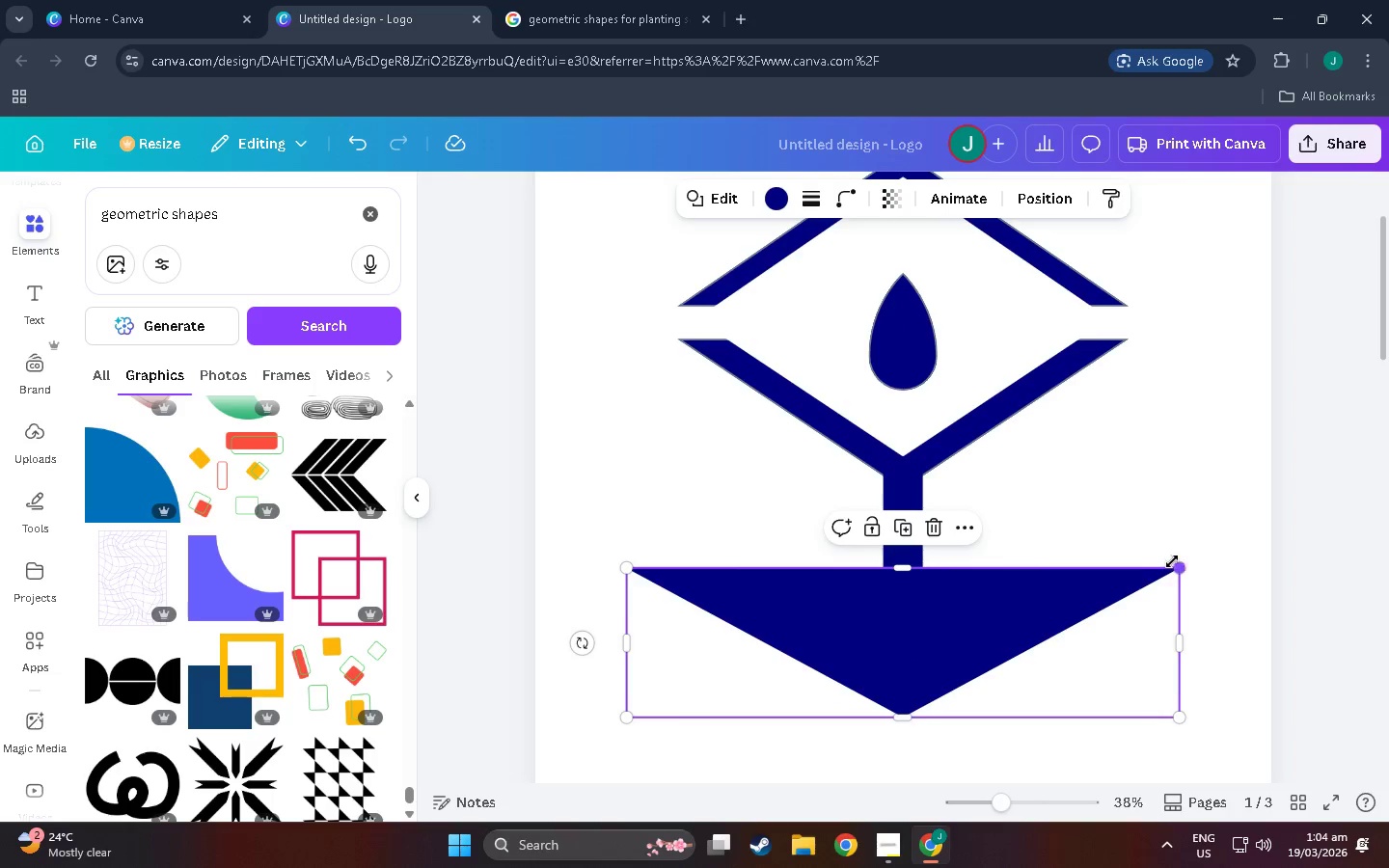 
left_click_drag(start_coordinate=[1180, 569], to_coordinate=[1128, 577])
 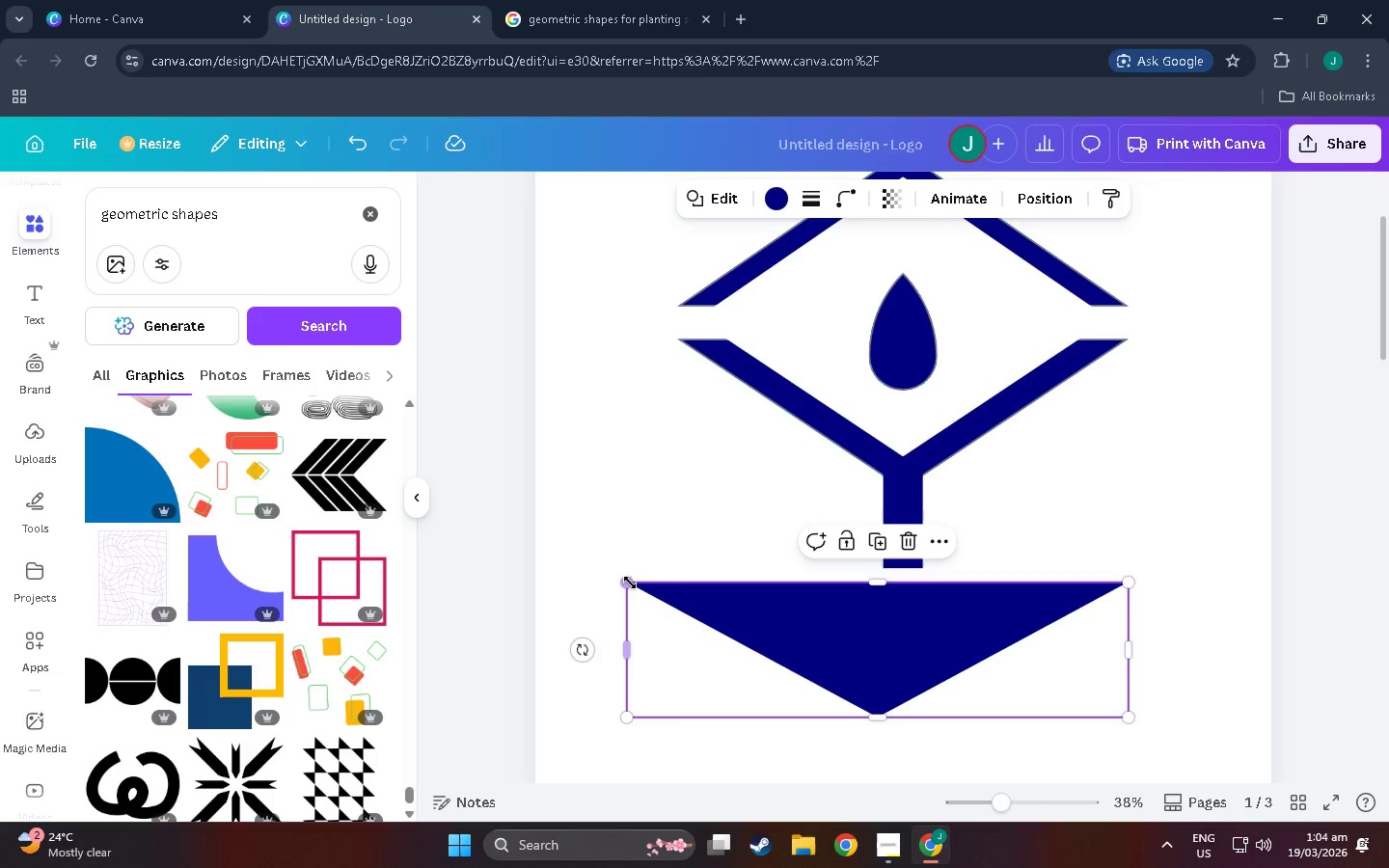 
left_click_drag(start_coordinate=[630, 583], to_coordinate=[685, 593])
 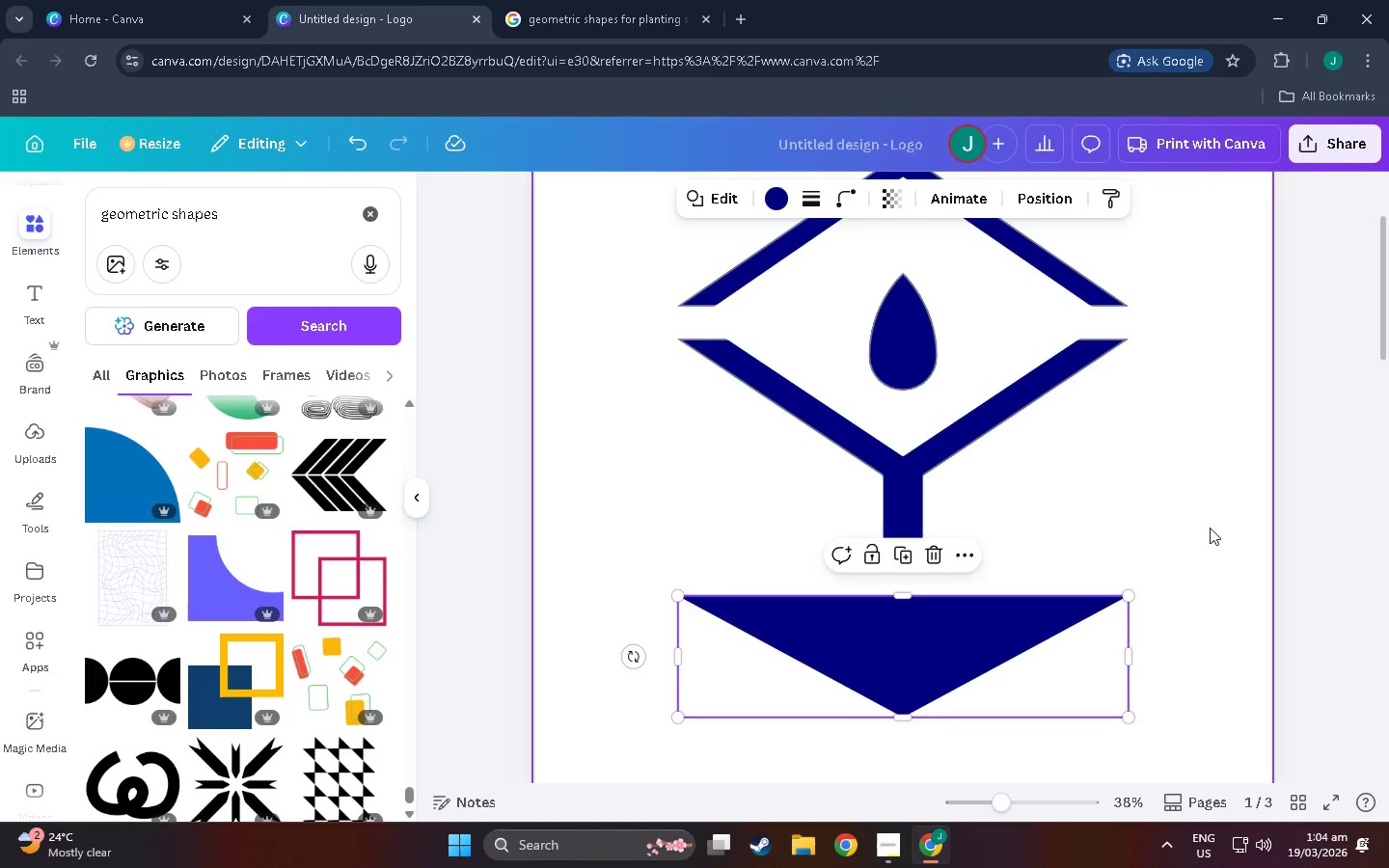 
left_click([1208, 523])
 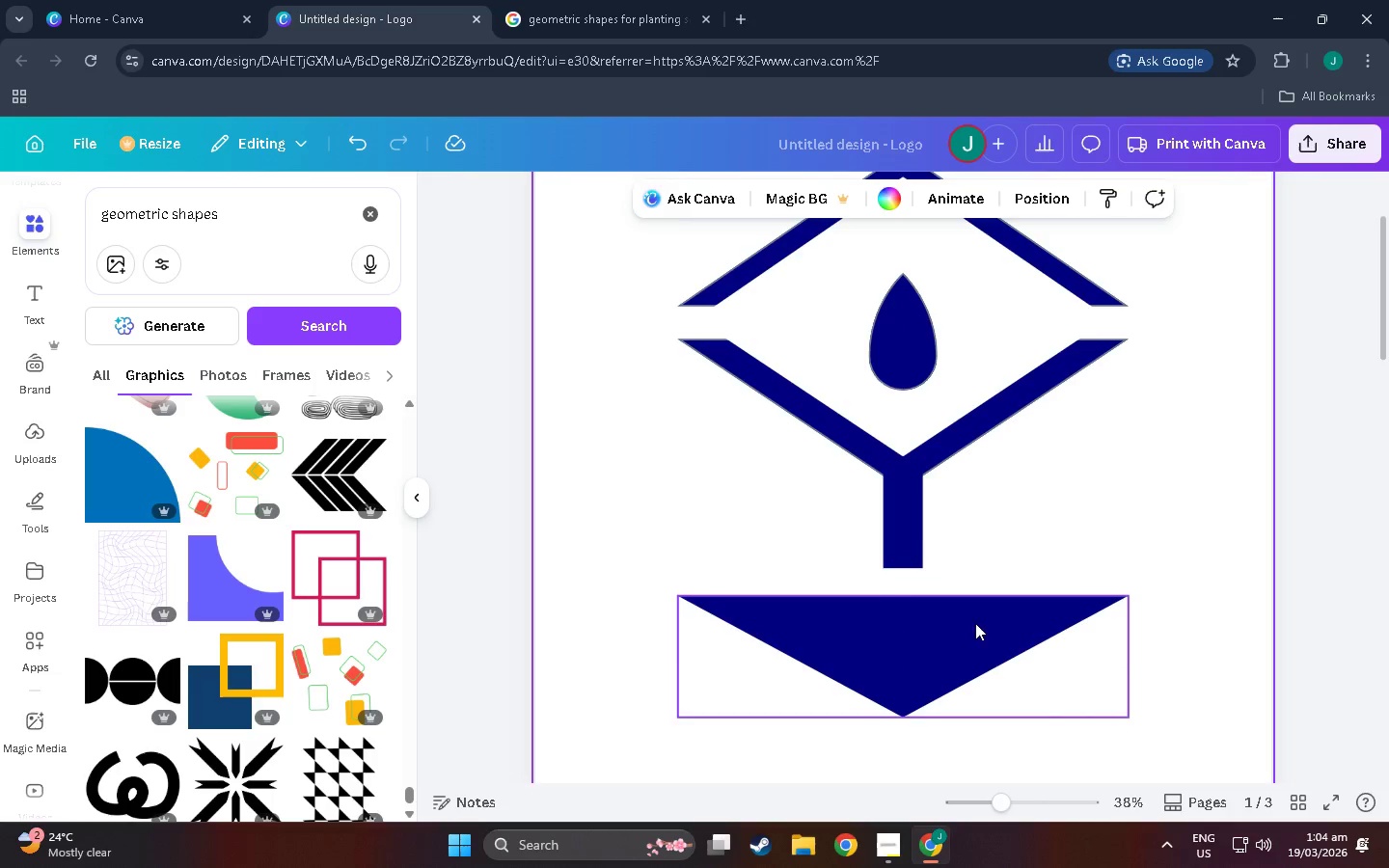 
left_click_drag(start_coordinate=[976, 638], to_coordinate=[980, 610])
 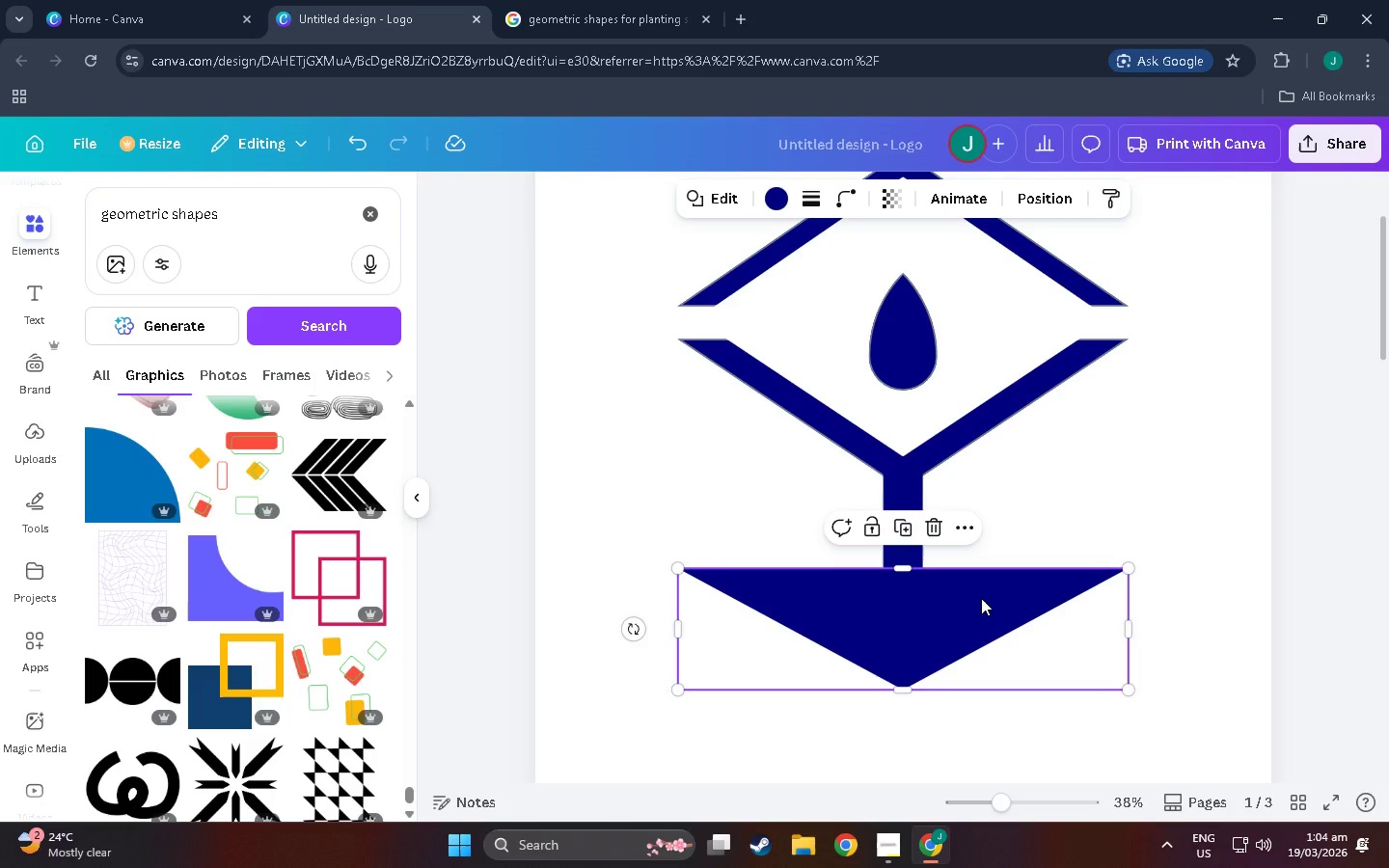 
wait(6.02)
 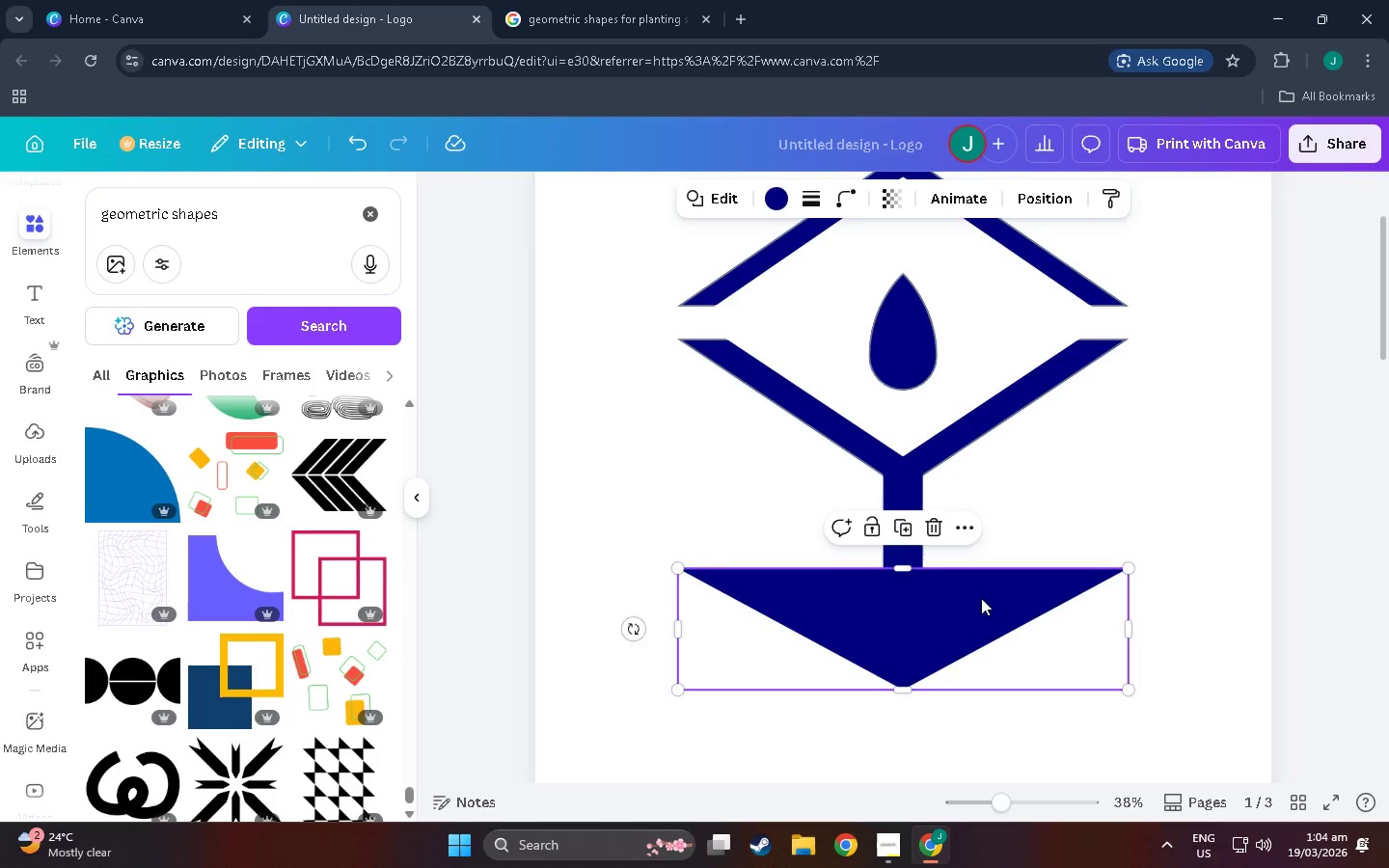 
scroll: coordinate [1170, 589], scroll_direction: up, amount: 6.0
 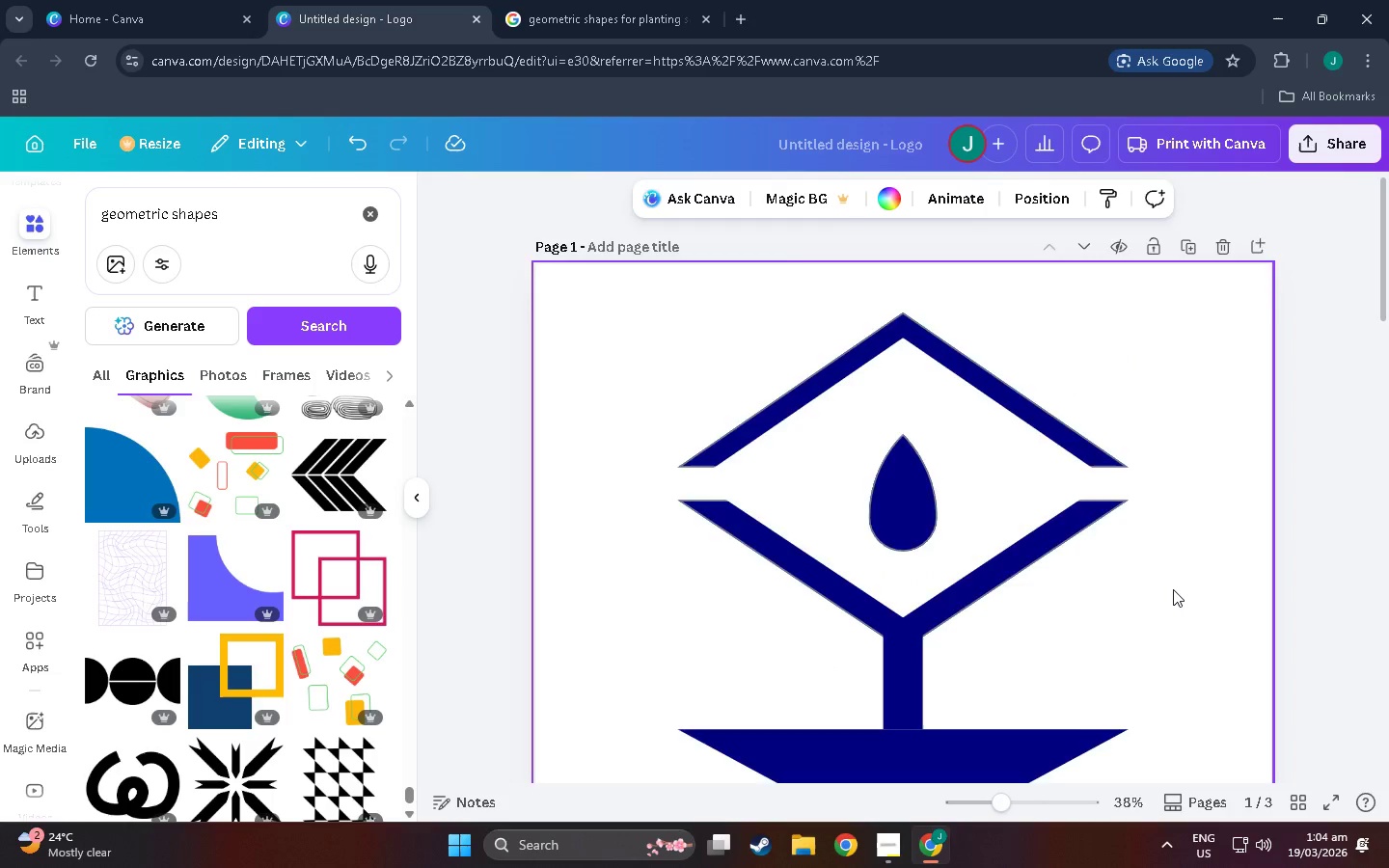 
scroll: coordinate [1173, 589], scroll_direction: down, amount: 4.0
 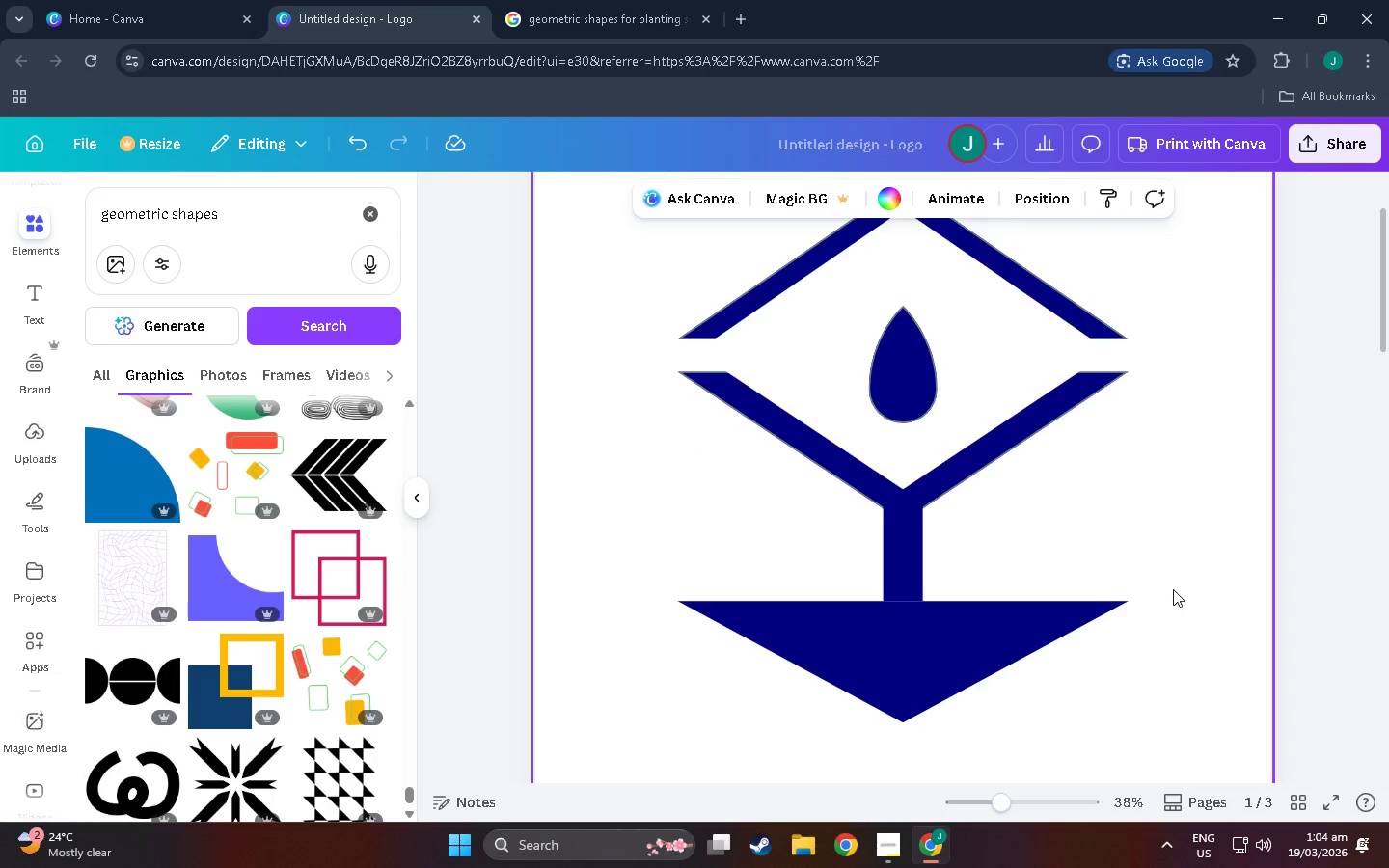 
scroll: coordinate [1173, 591], scroll_direction: up, amount: 4.0
 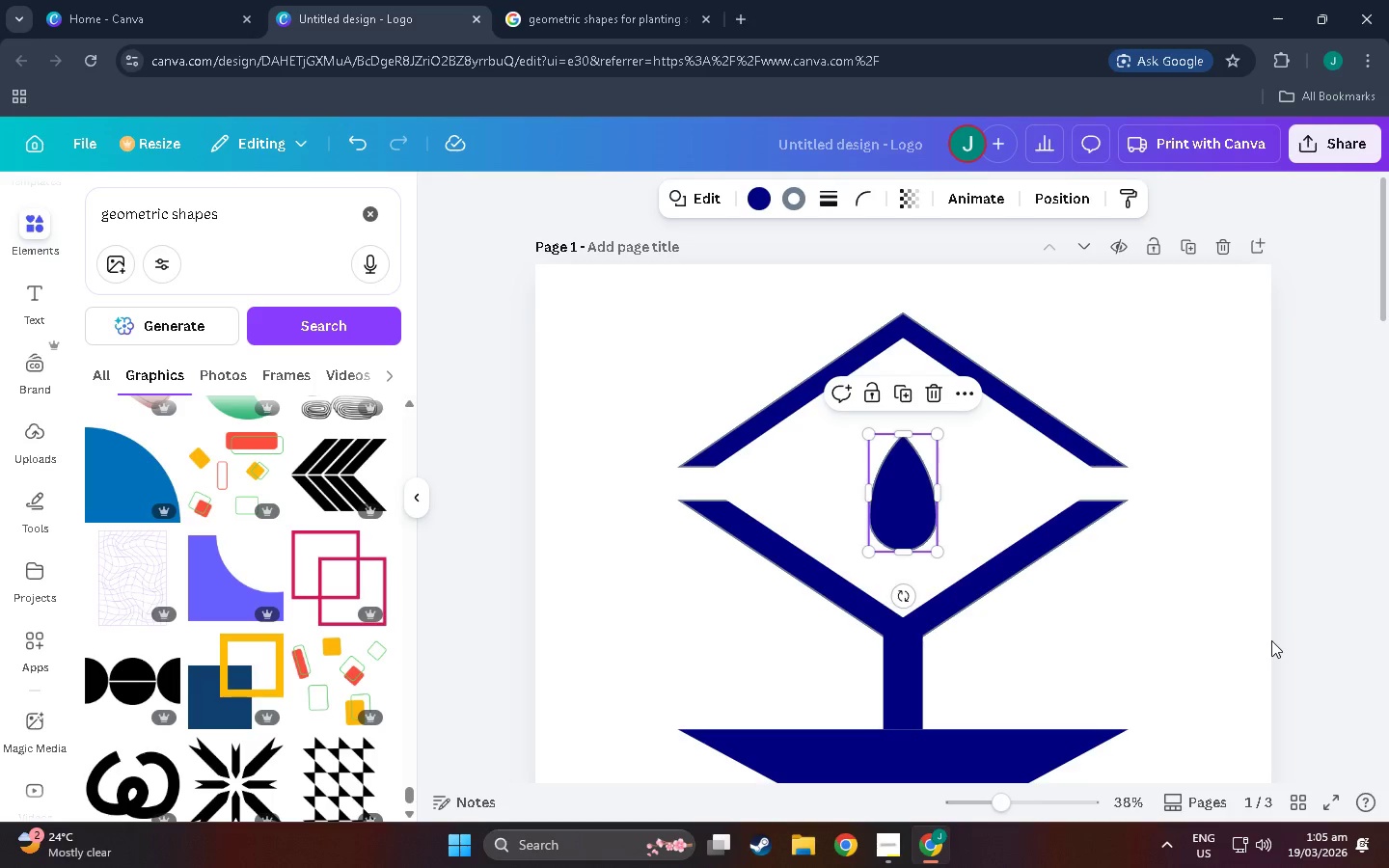 
left_click([1201, 607])
 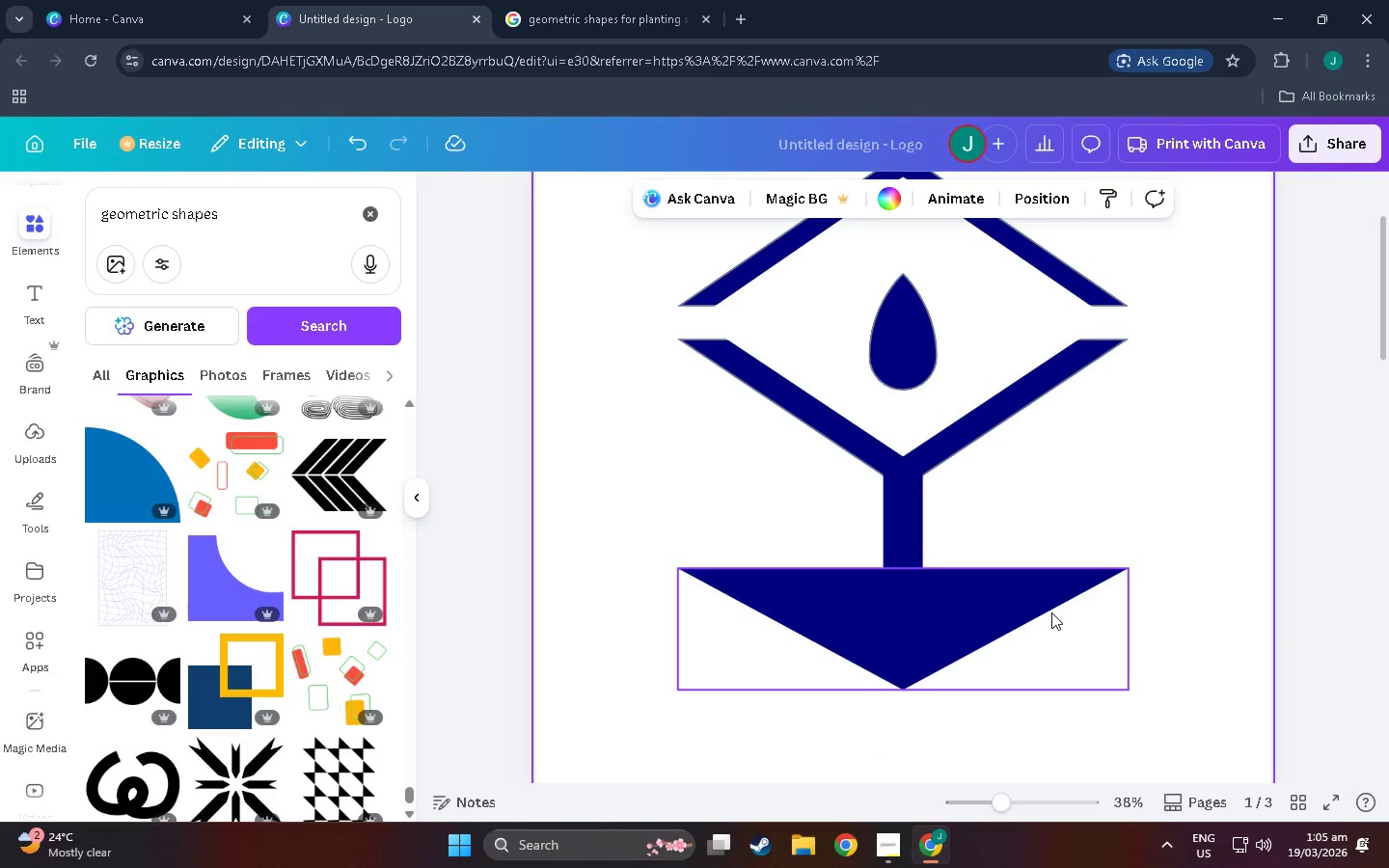 
scroll: coordinate [539, 475], scroll_direction: down, amount: 13.0
 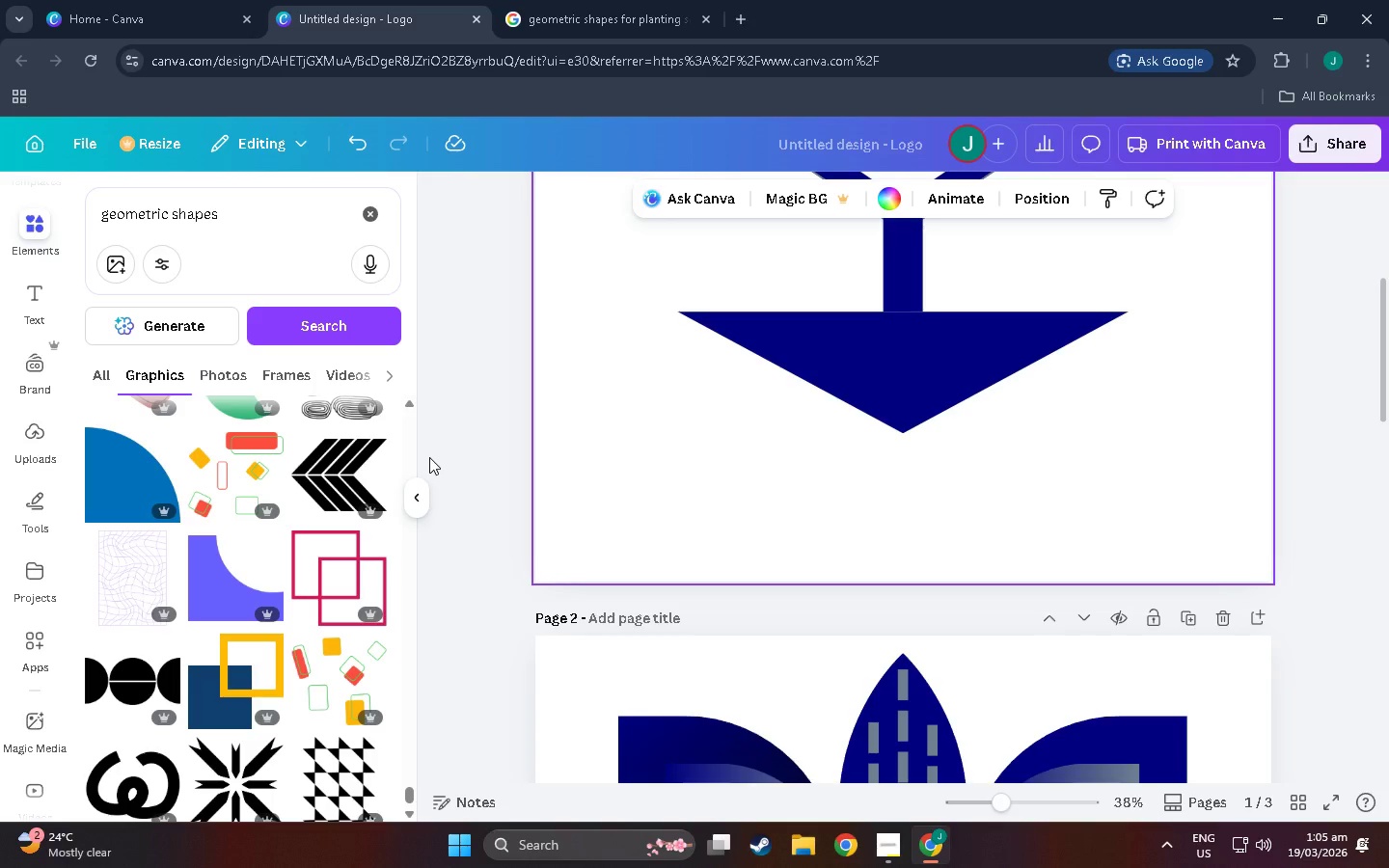 
wait(10.01)
 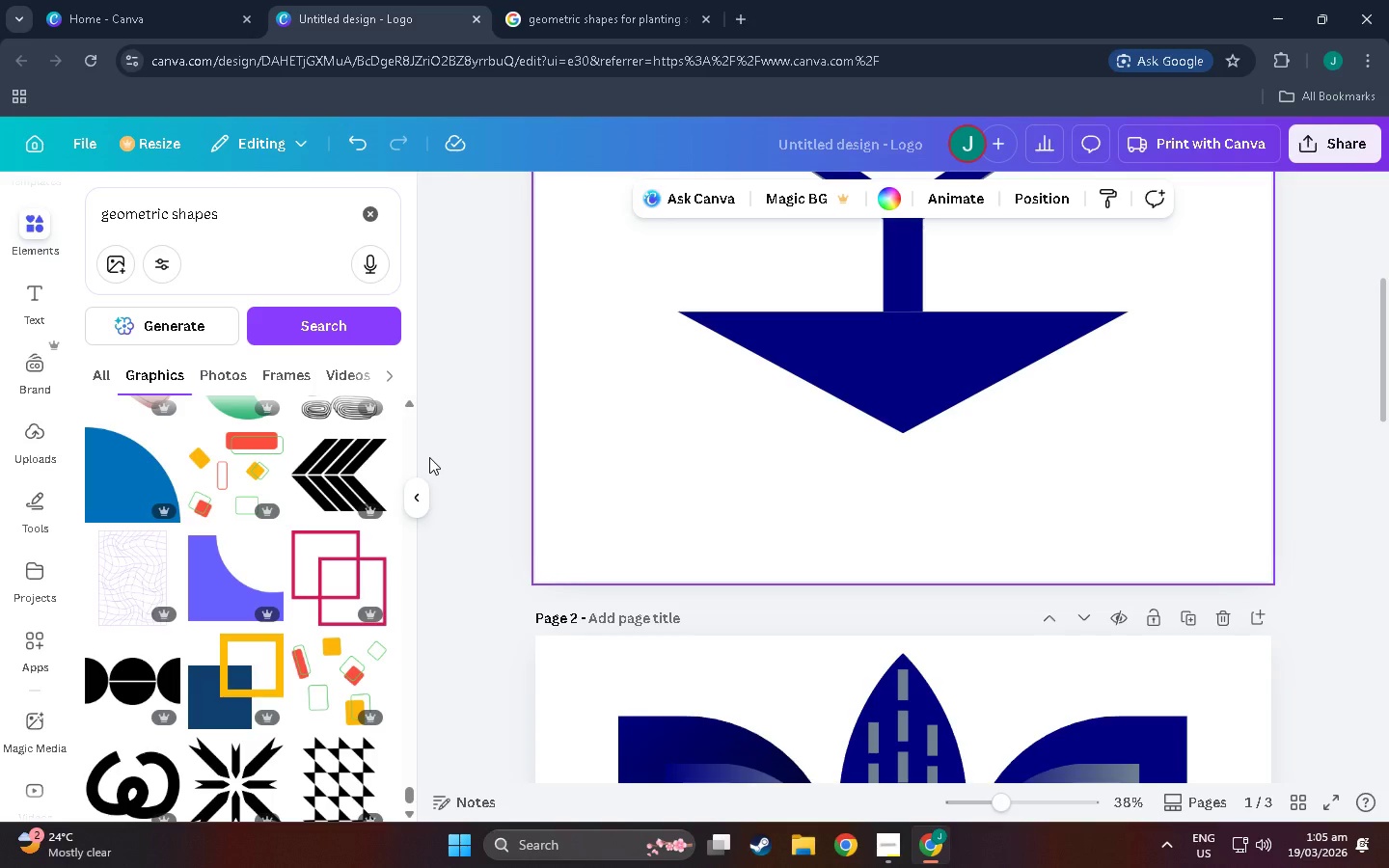 
scroll: coordinate [153, 467], scroll_direction: down, amount: 12.0
 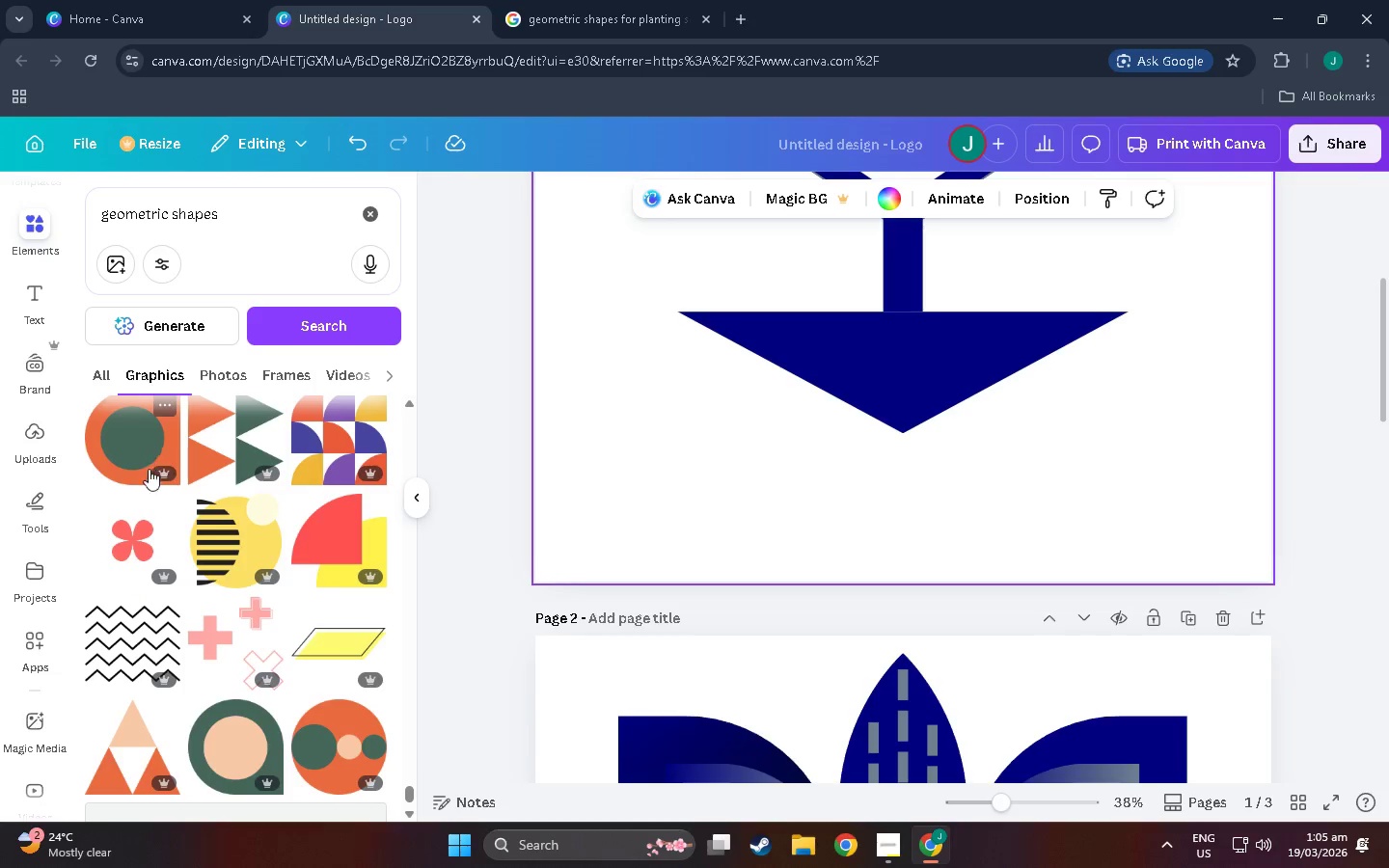 
scroll: coordinate [187, 510], scroll_direction: down, amount: 15.0
 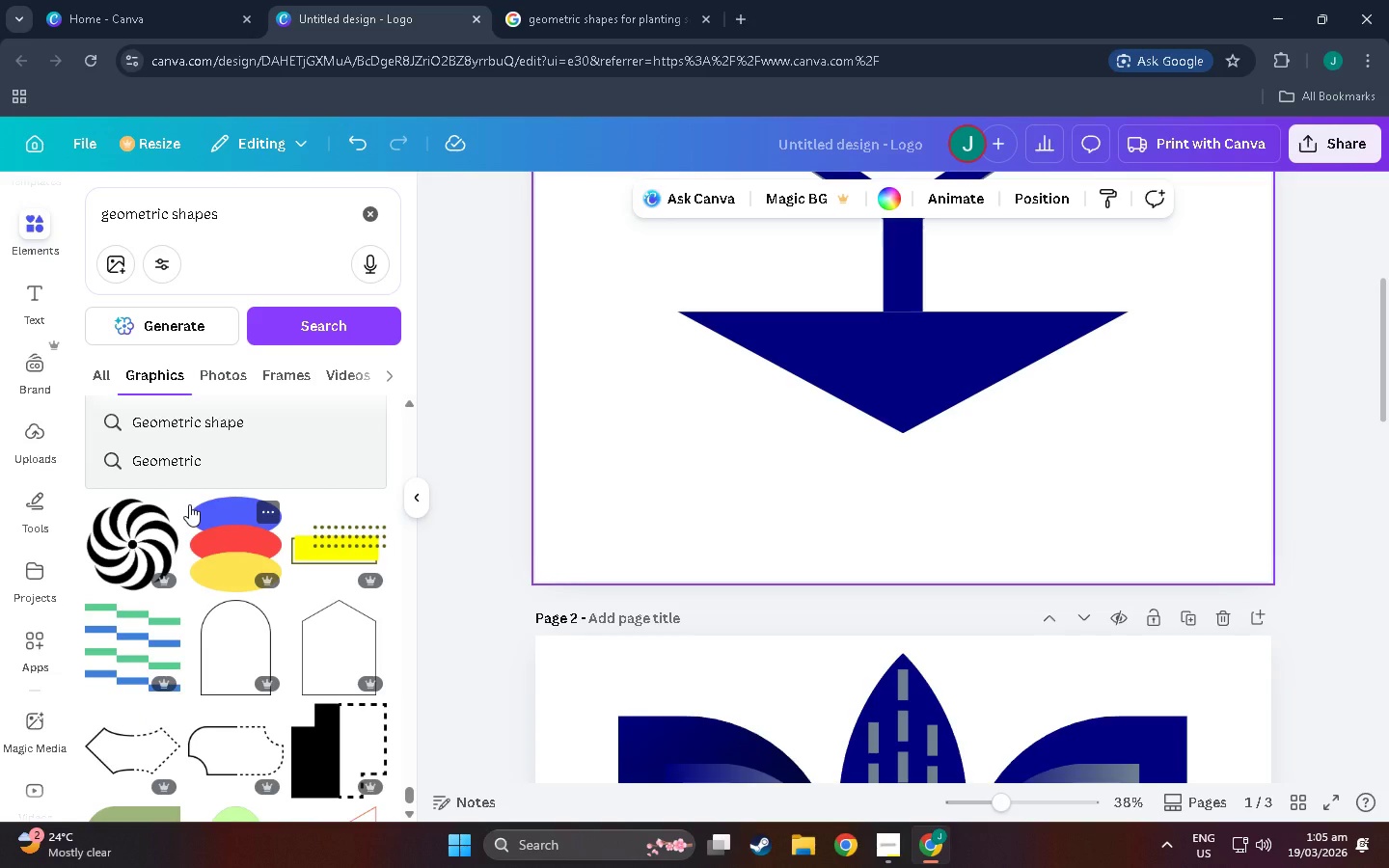 
scroll: coordinate [189, 504], scroll_direction: down, amount: 9.0
 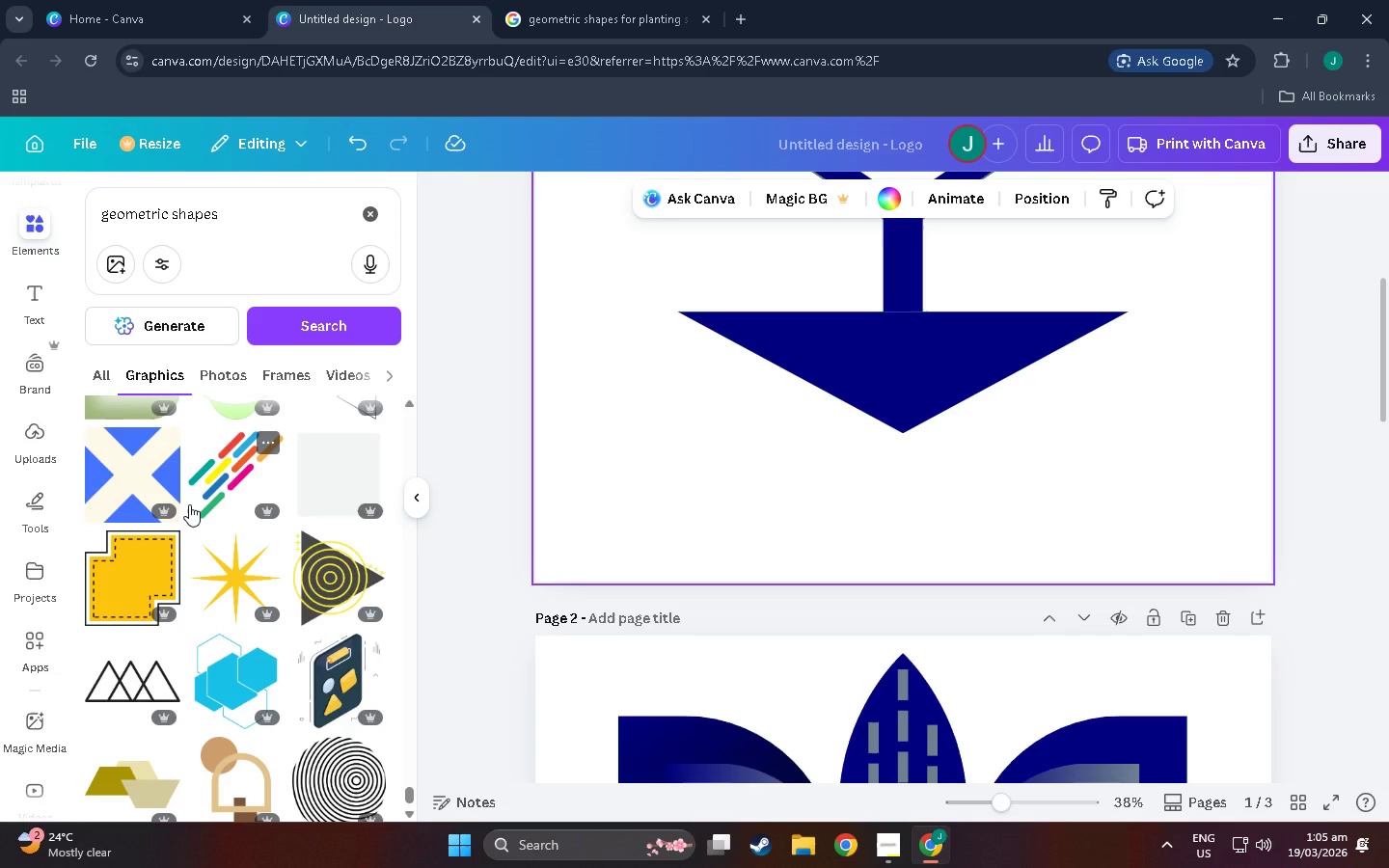 
scroll: coordinate [189, 504], scroll_direction: down, amount: 8.0
 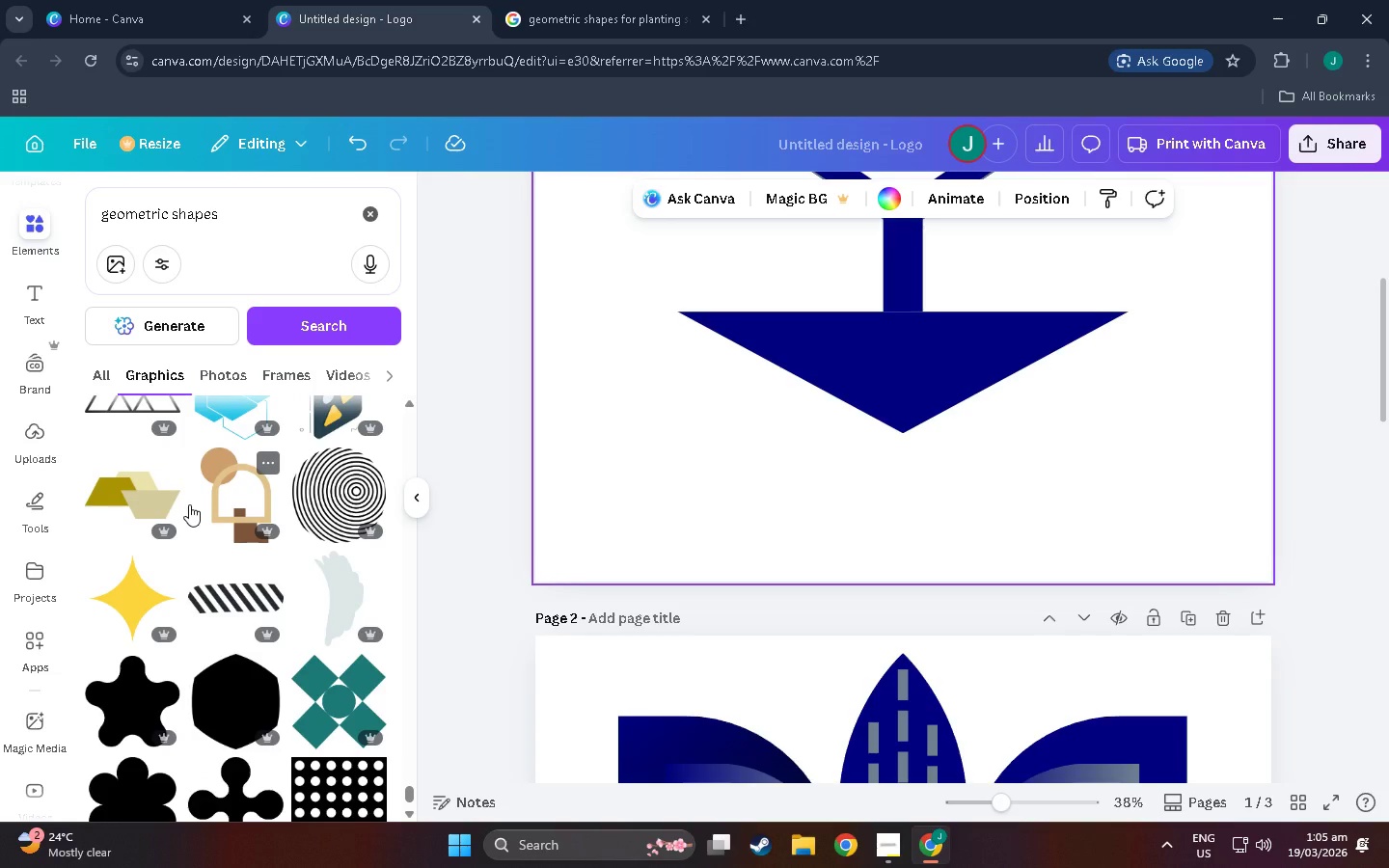 
scroll: coordinate [189, 504], scroll_direction: down, amount: 11.0
 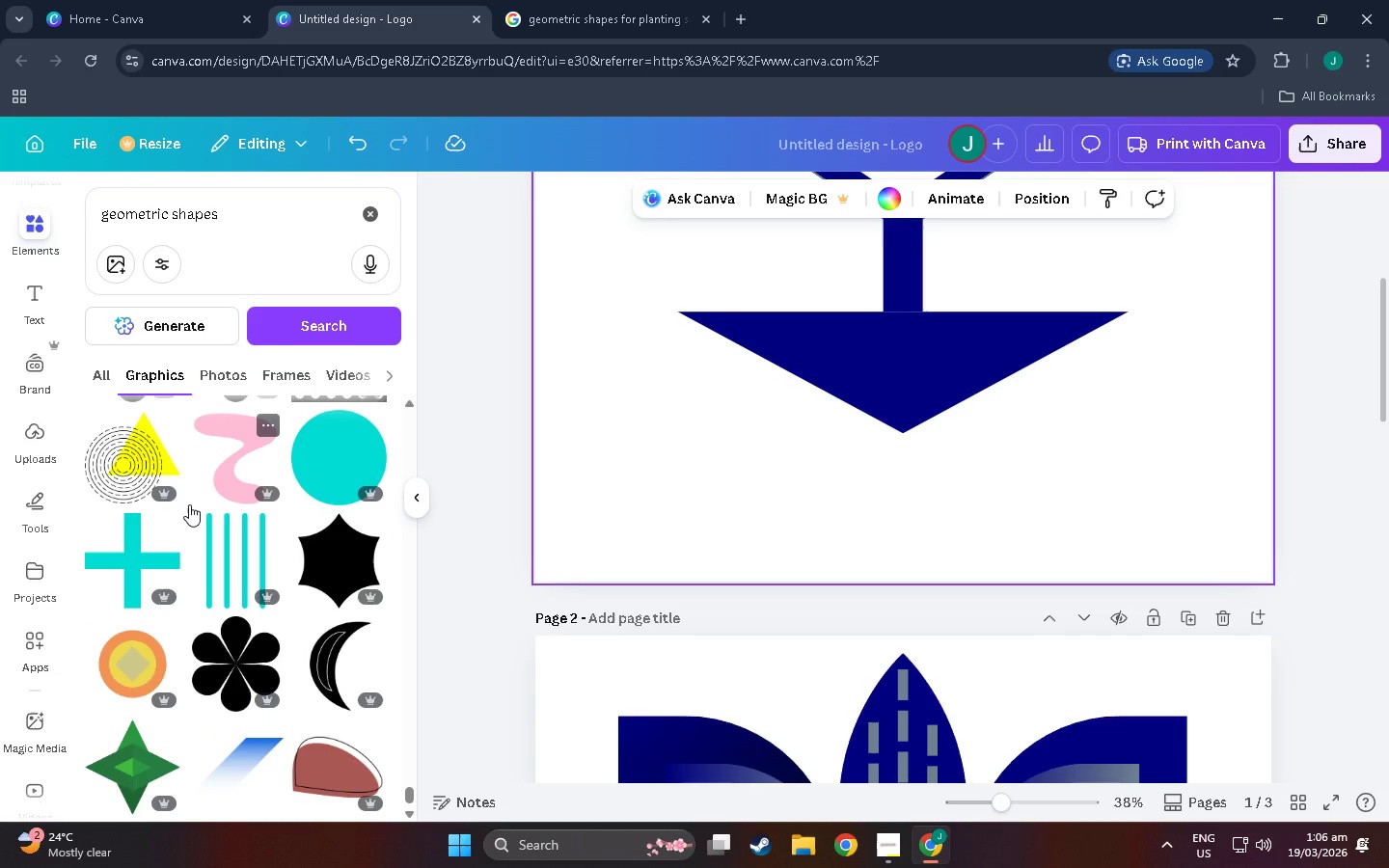 
scroll: coordinate [161, 608], scroll_direction: down, amount: 11.0
 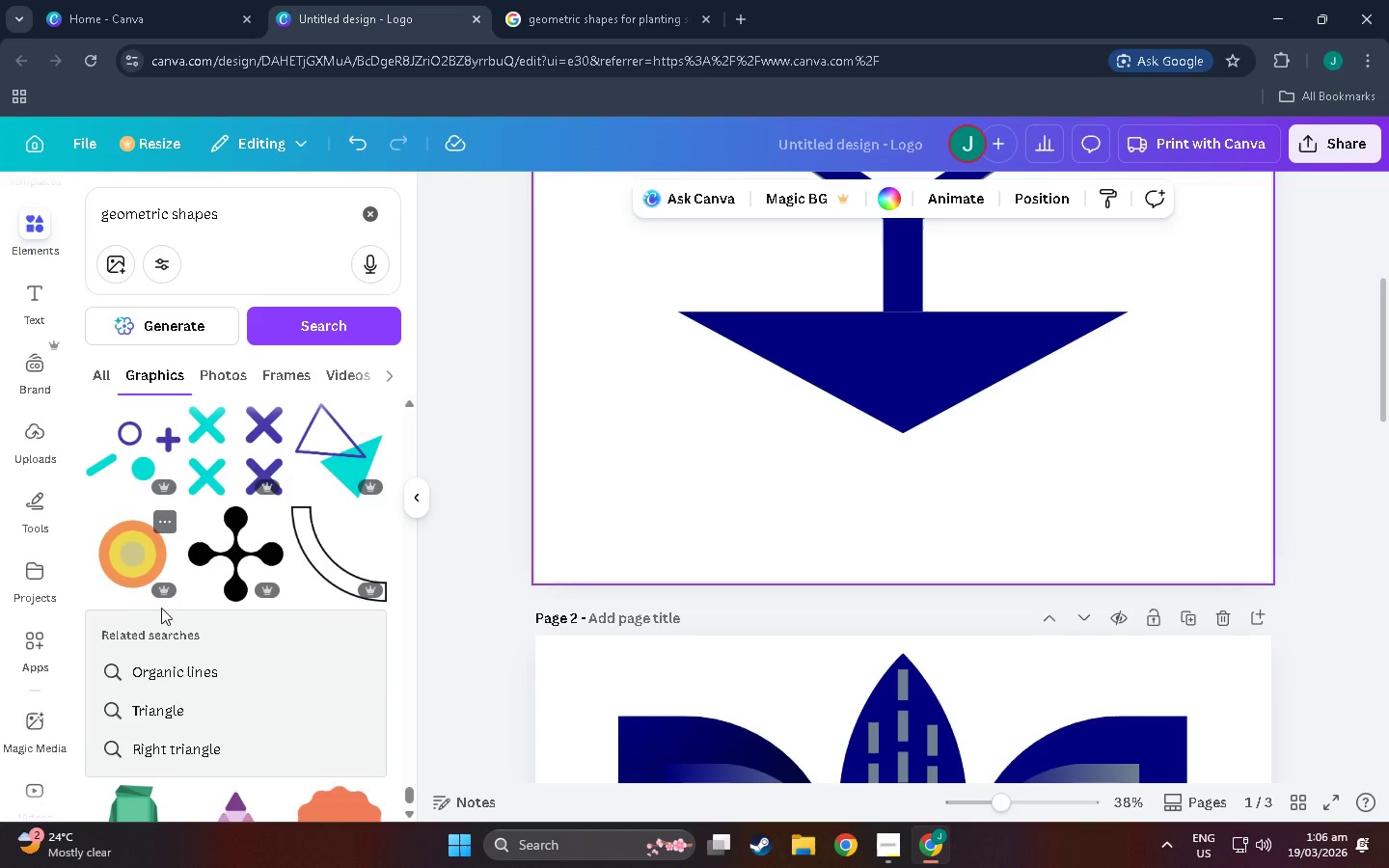 
scroll: coordinate [166, 587], scroll_direction: down, amount: 11.0
 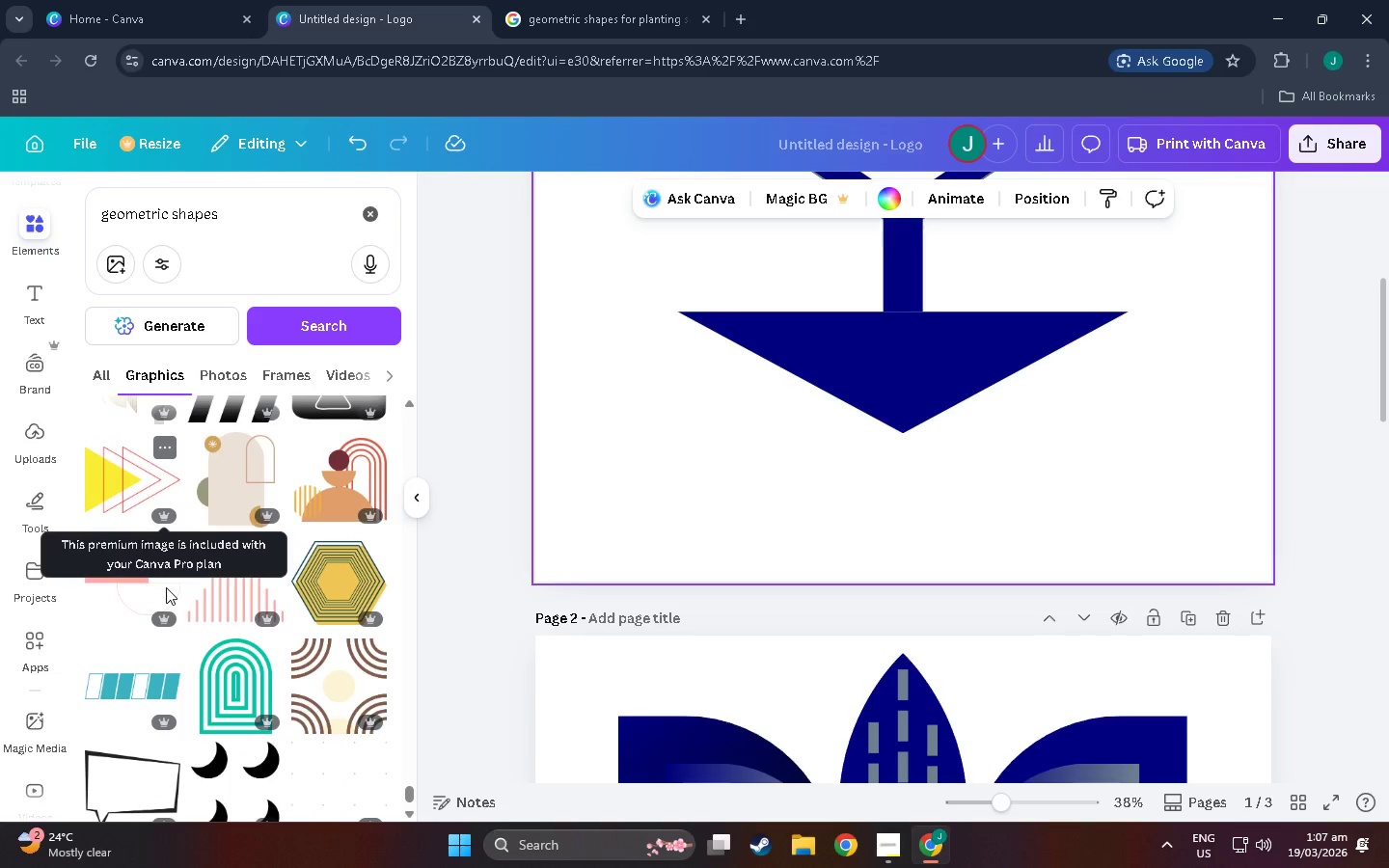 
scroll: coordinate [166, 587], scroll_direction: down, amount: 11.0
 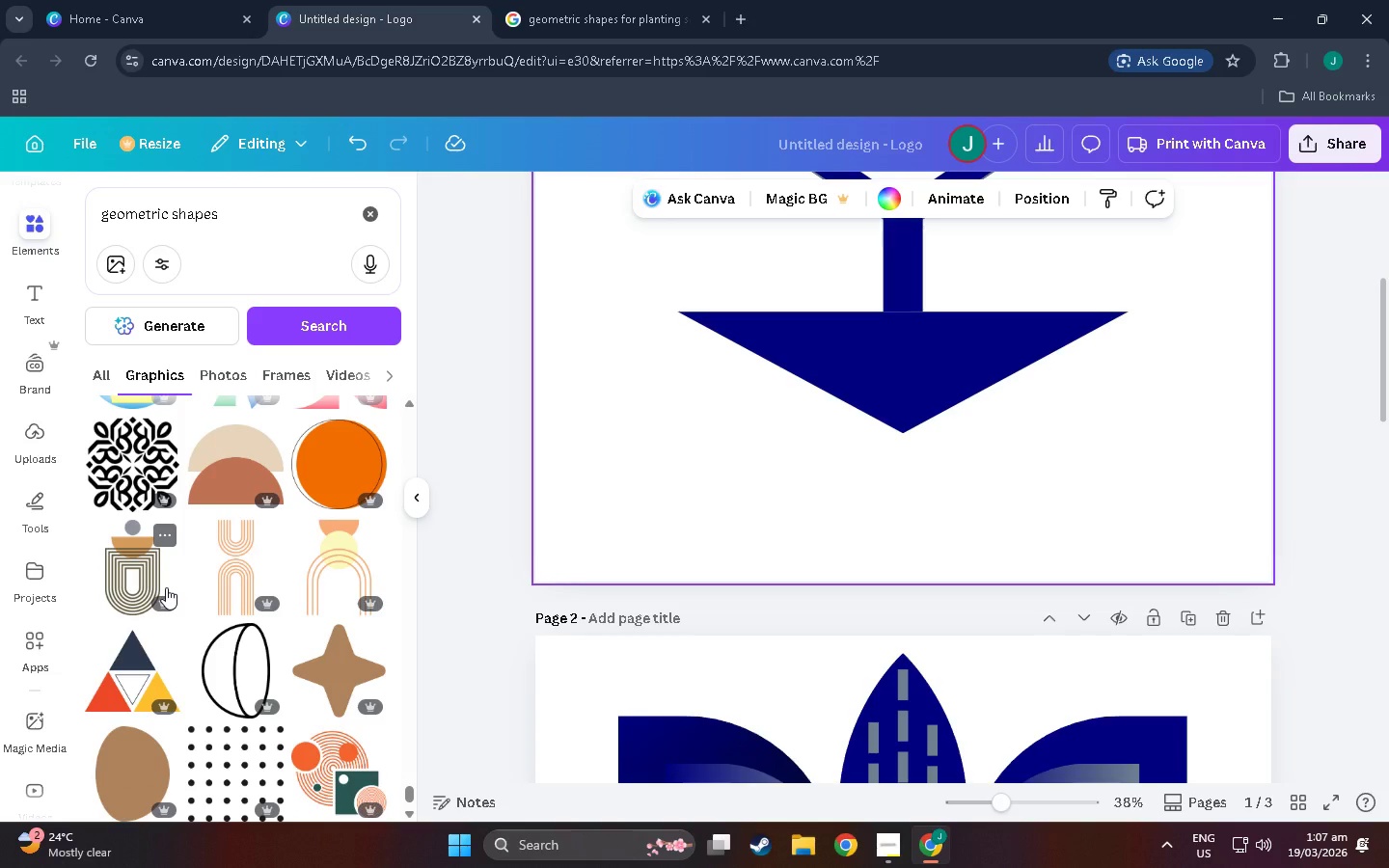 
scroll: coordinate [166, 587], scroll_direction: down, amount: 3.0
 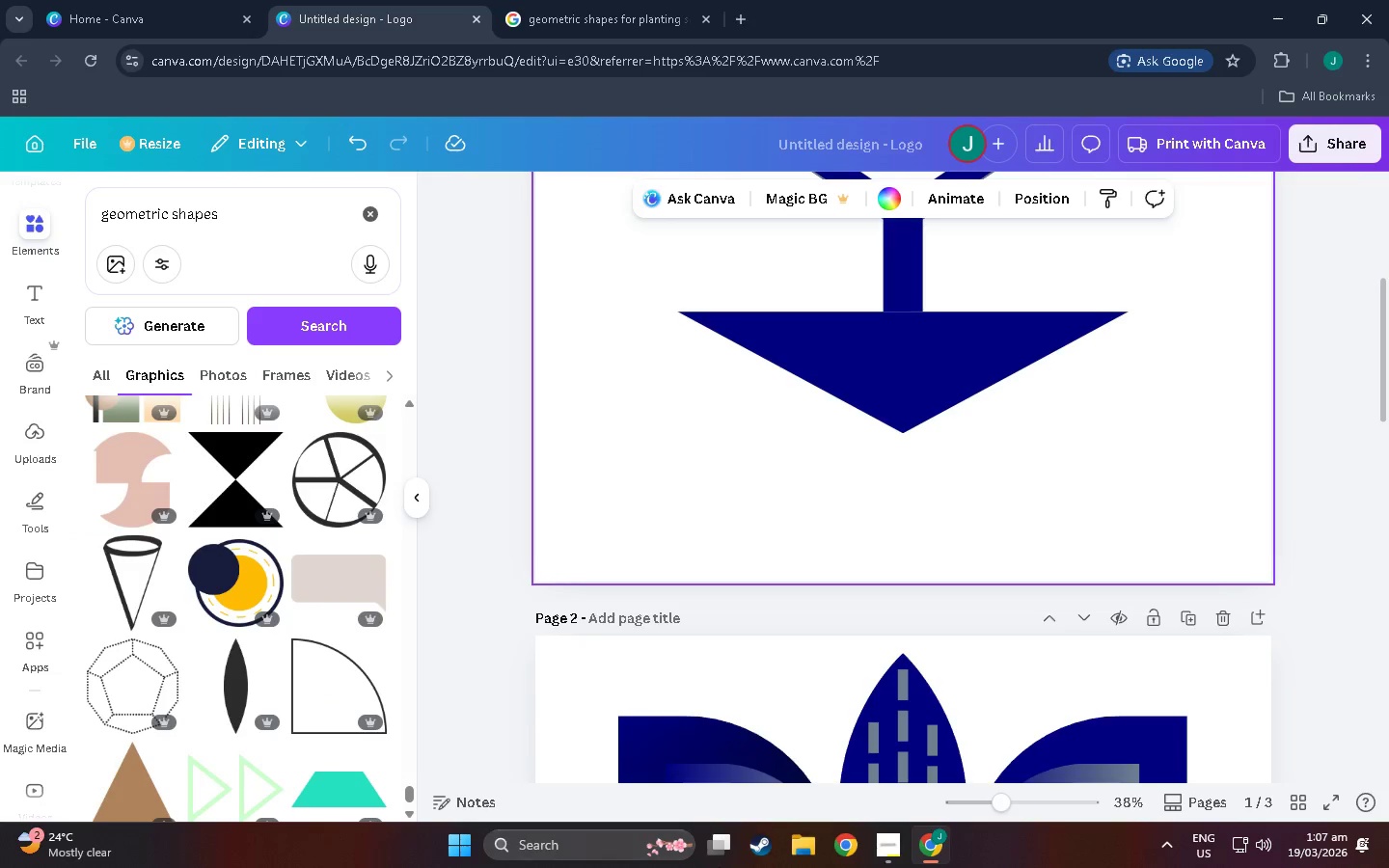 
left_click([884, 846])